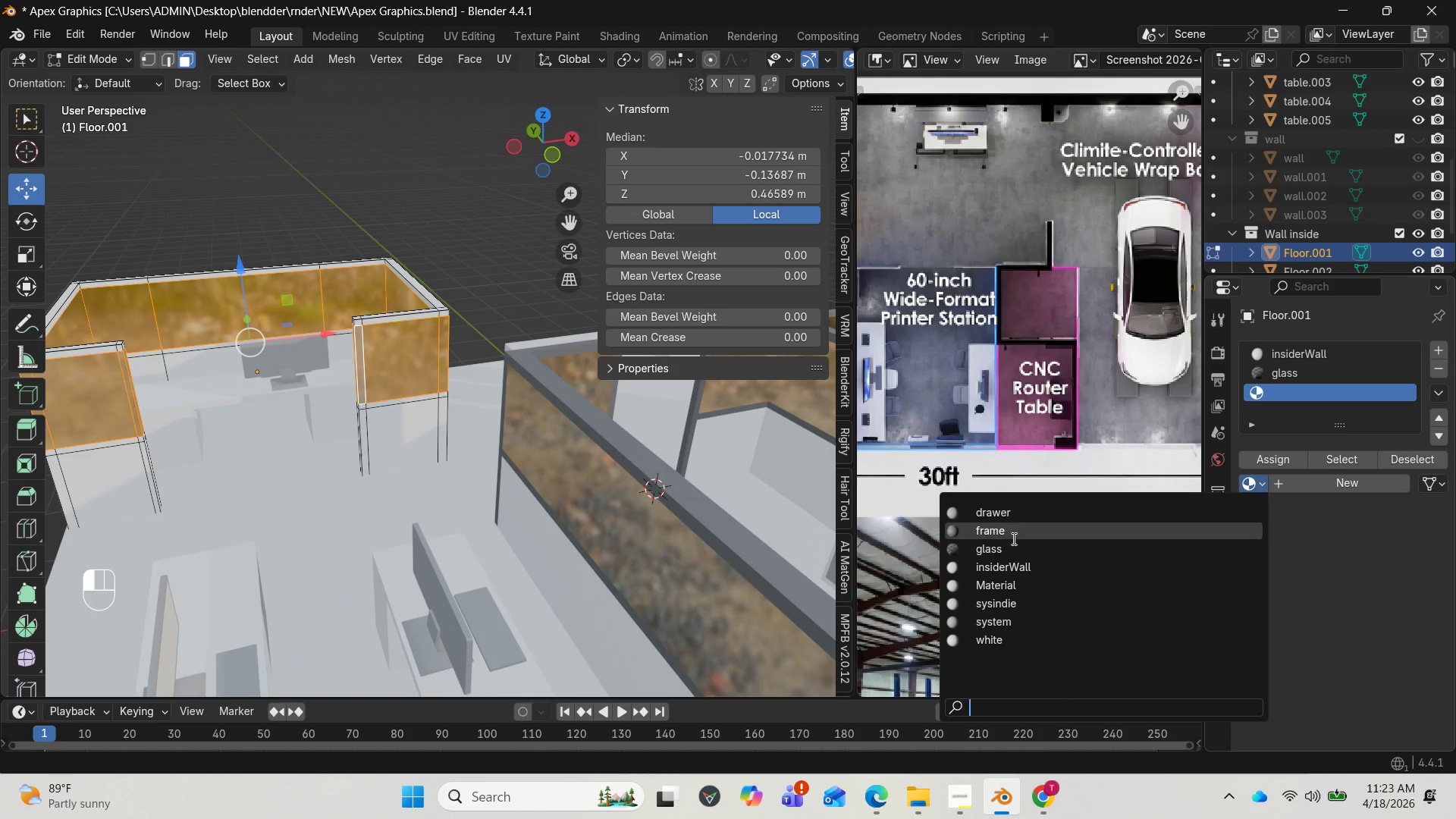 
left_click([1011, 535])
 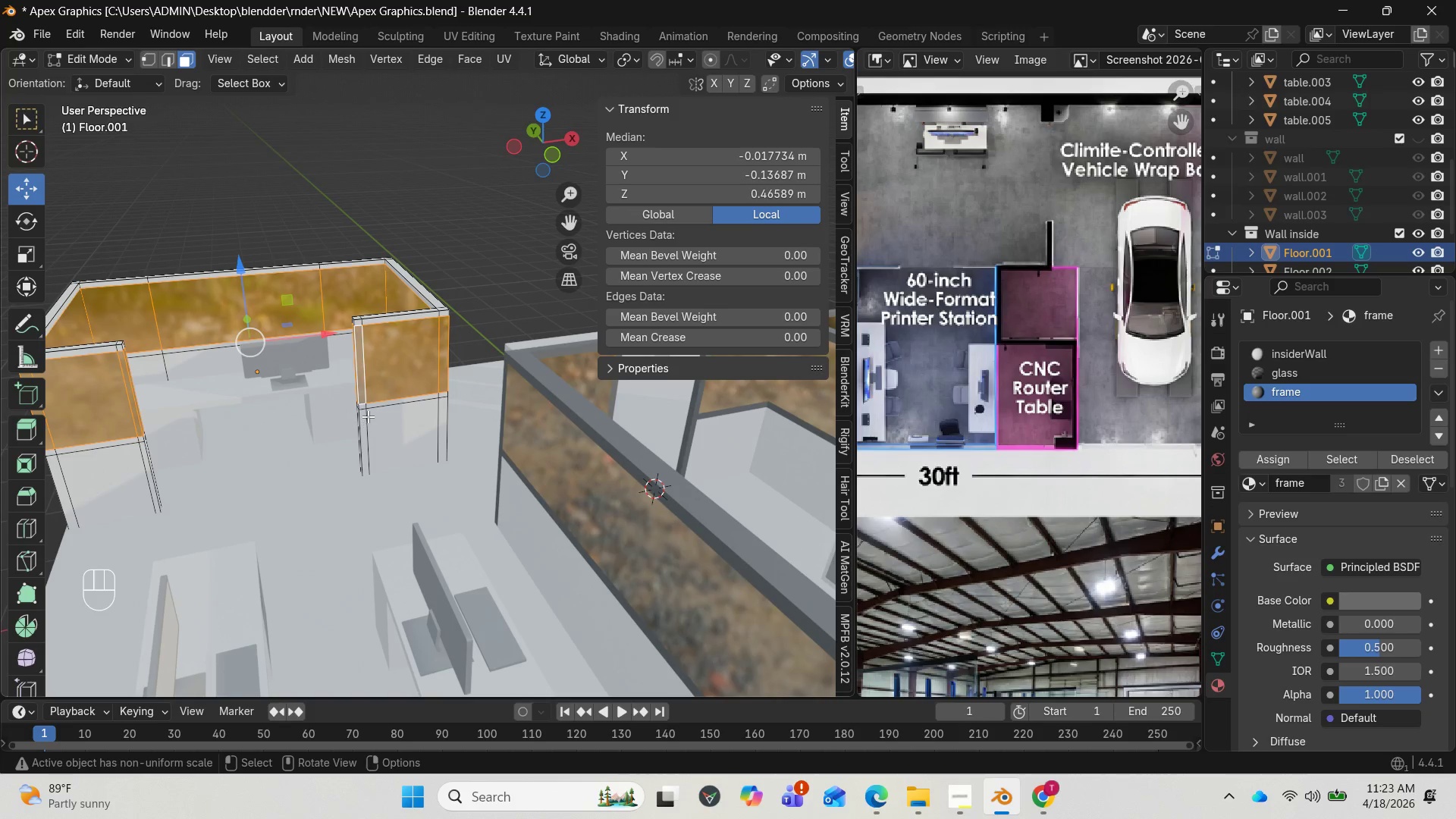 
hold_key(key=AltLeft, duration=0.73)
left_click([363, 410])
 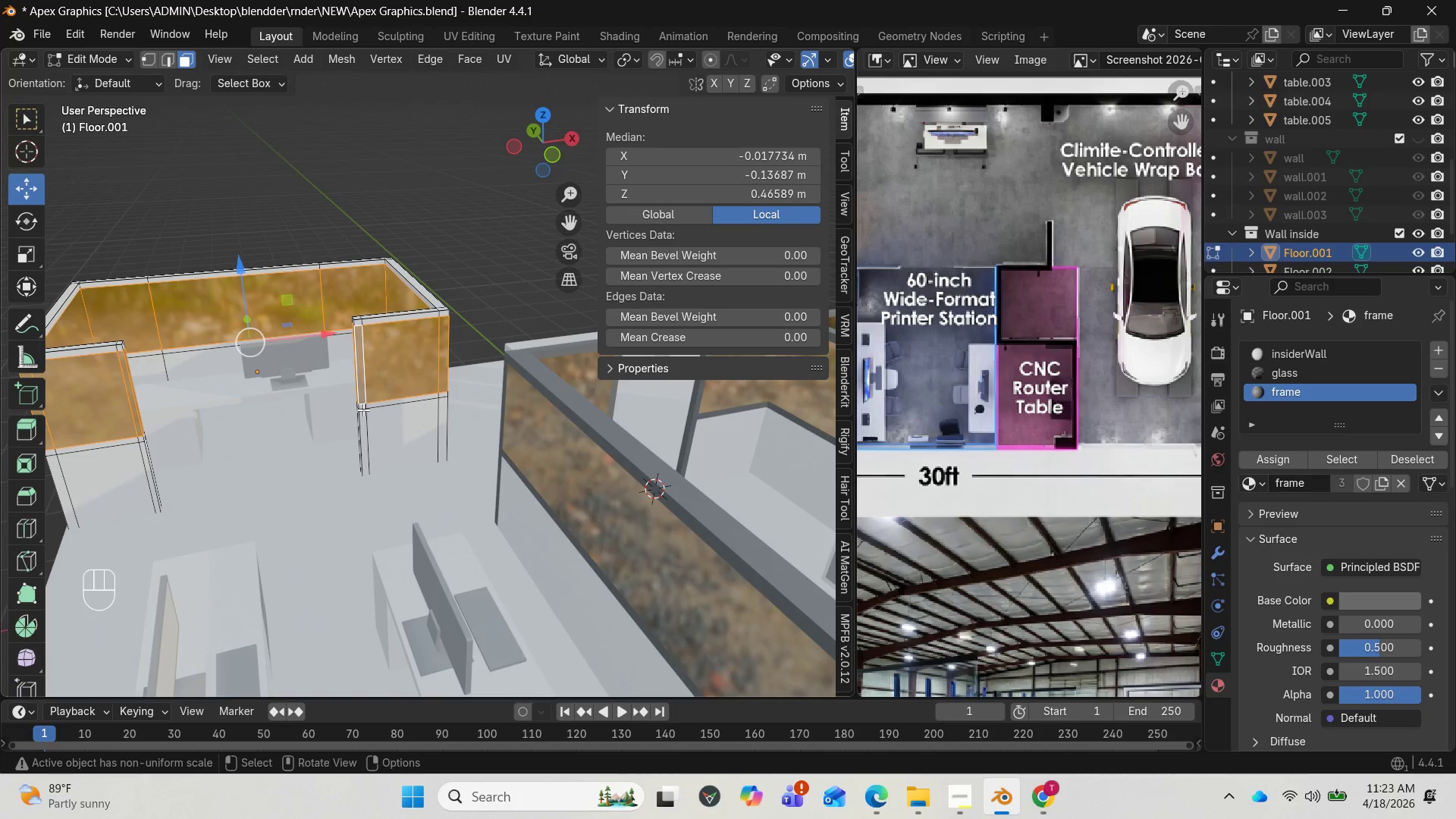 
left_click([1258, 456])
 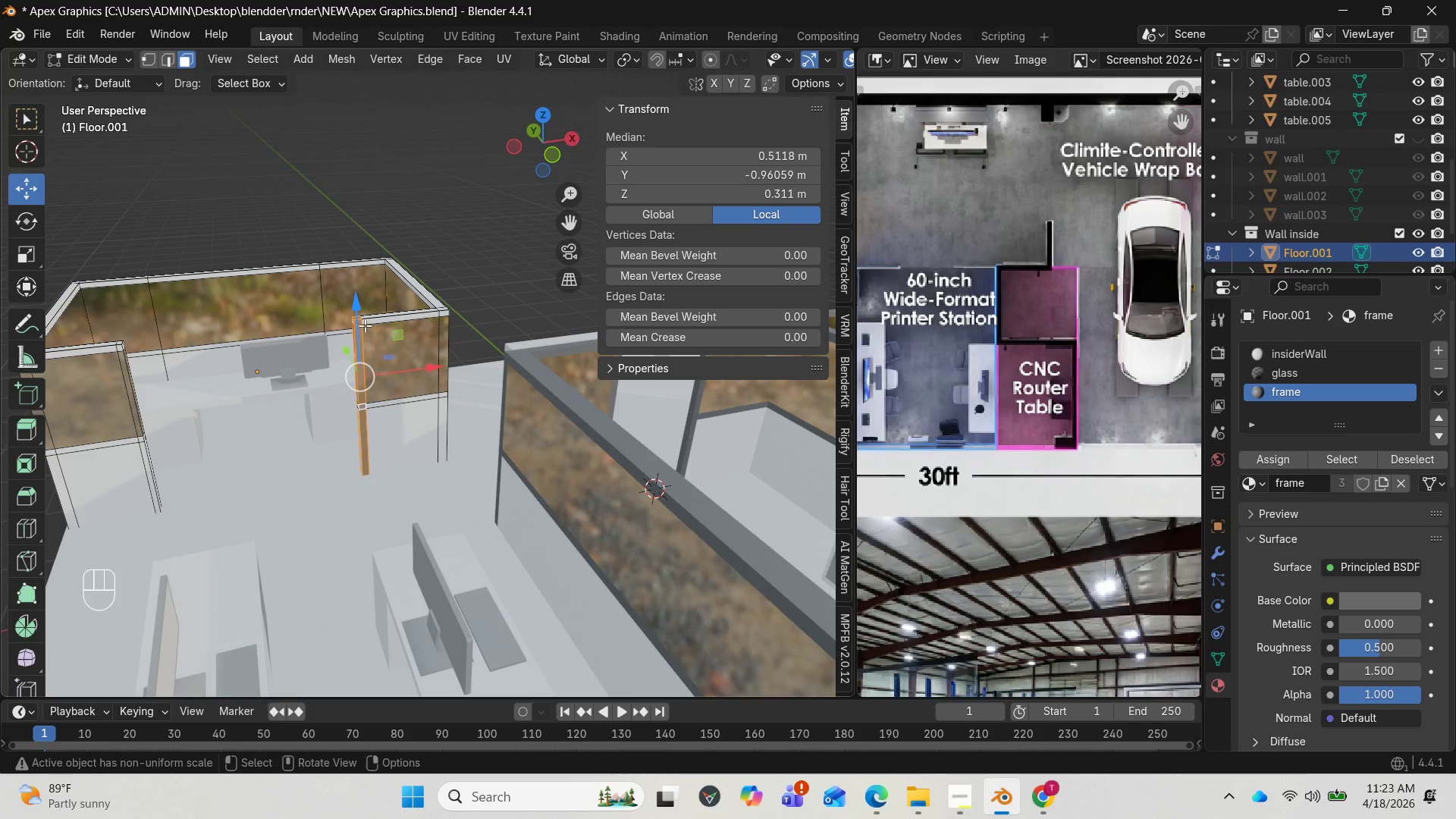 
left_click([362, 321])
 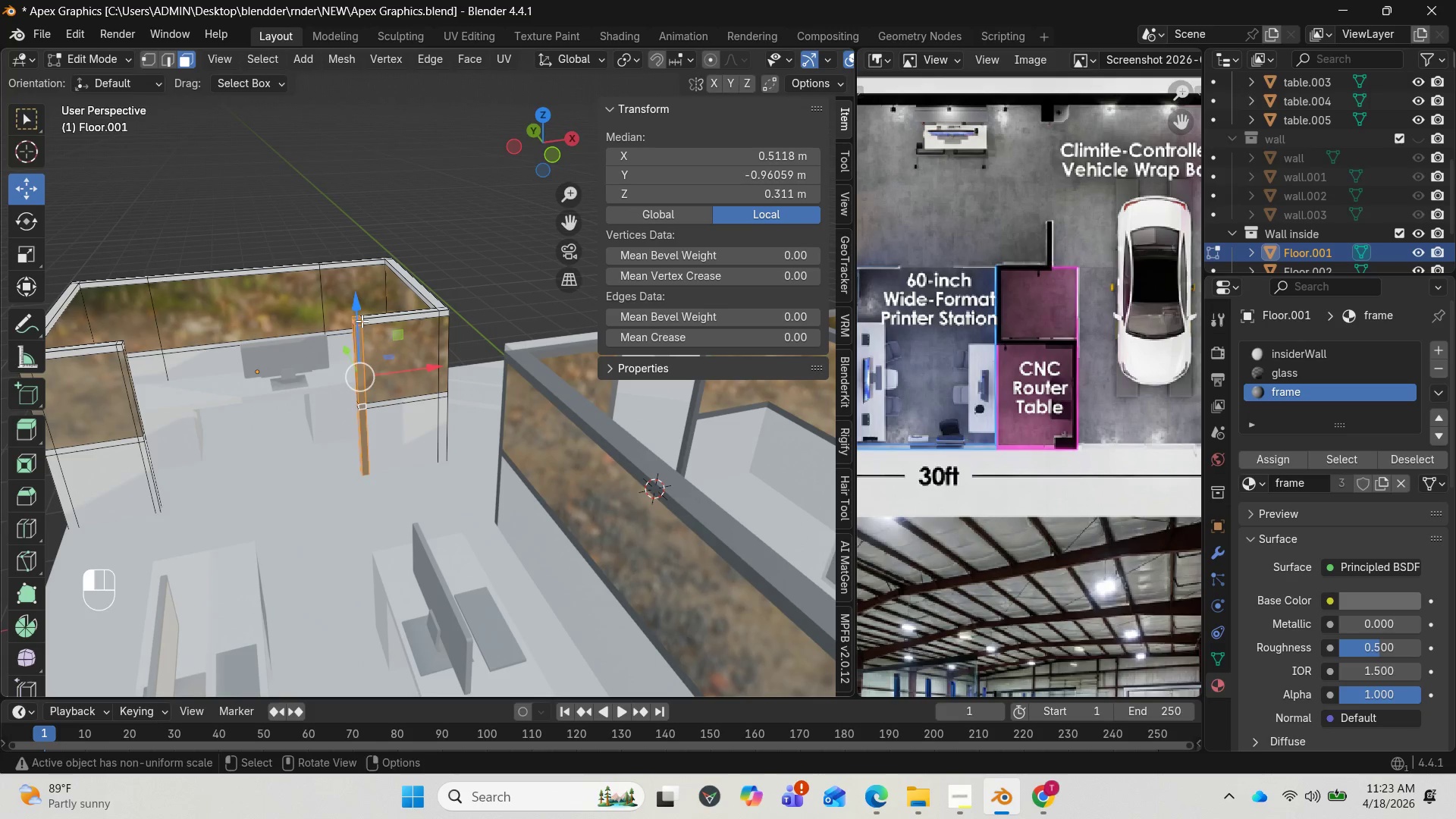 
hold_key(key=AltLeft, duration=1.42)
left_click([362, 321])
 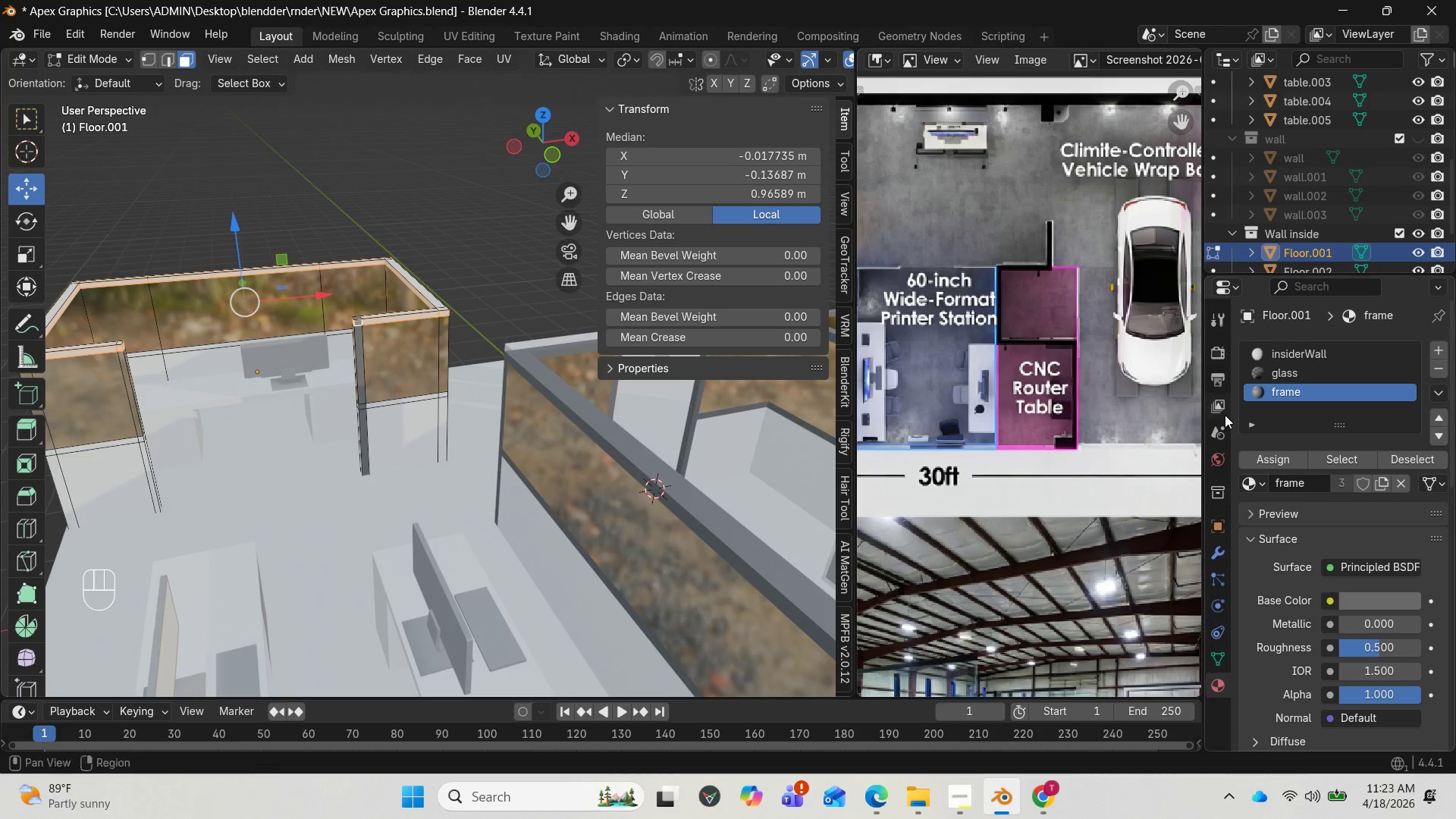 
left_click([1252, 463])
 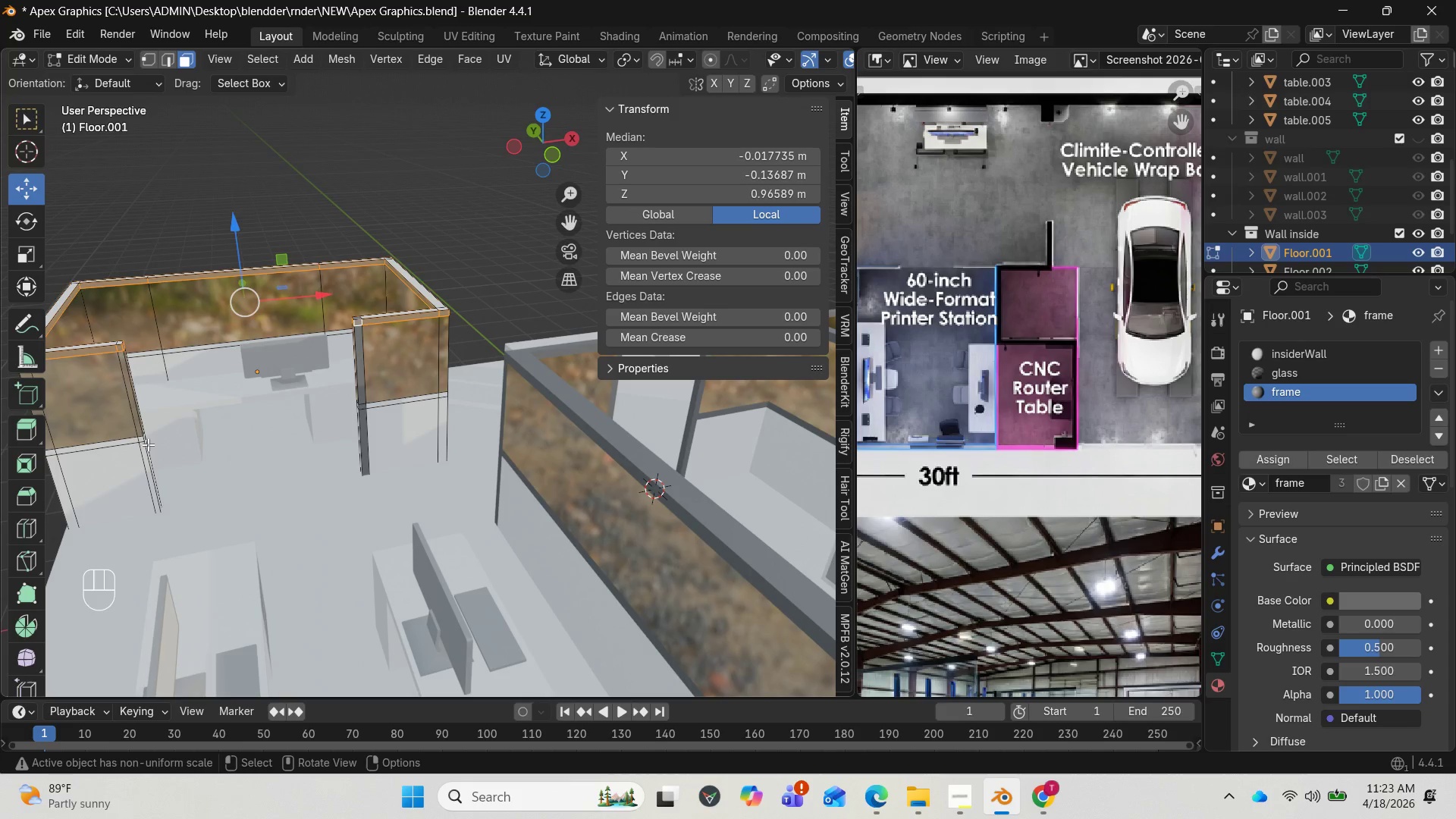 
hold_key(key=AltLeft, duration=3.33)
left_click([143, 443])
 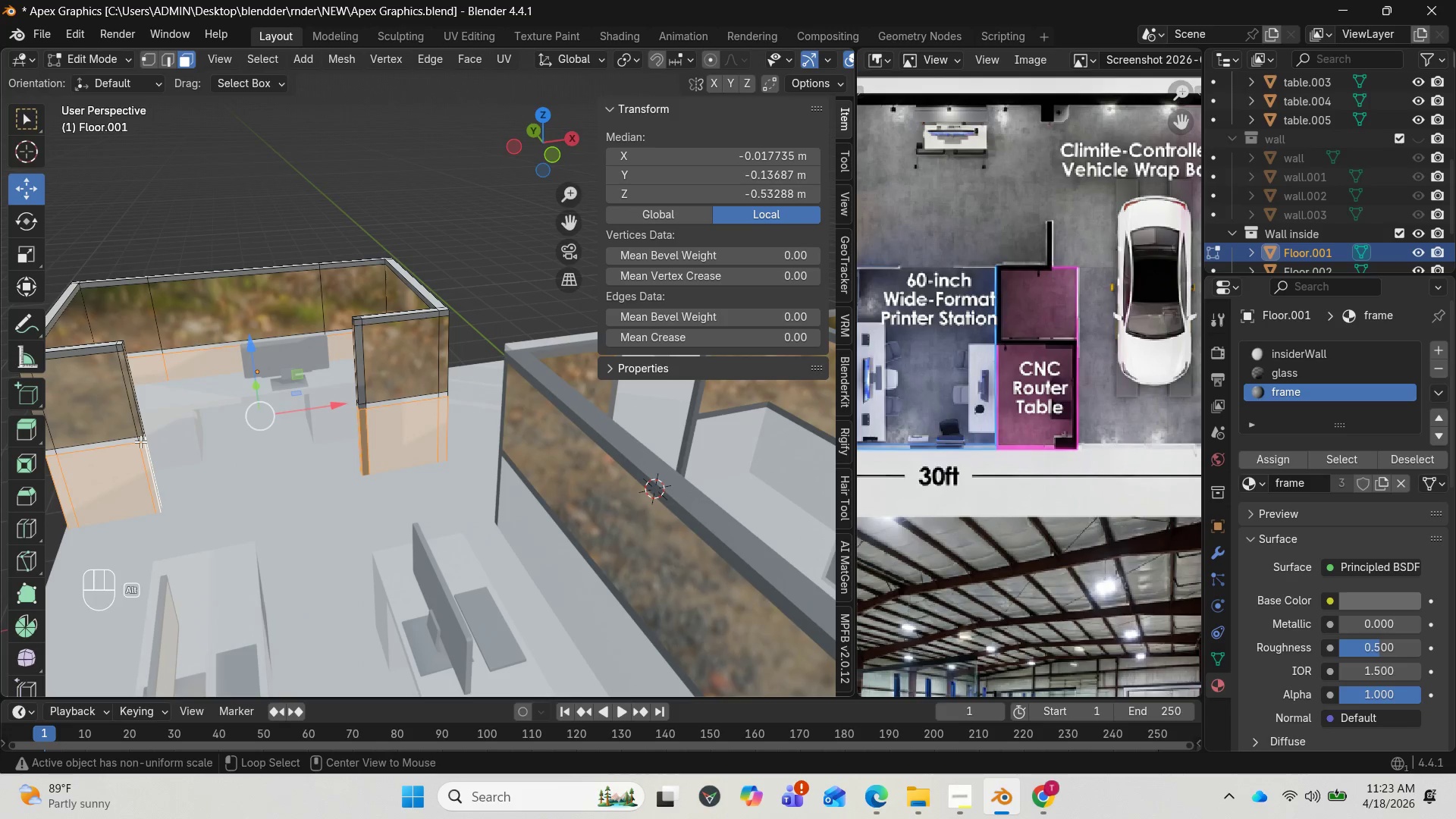 
left_click([140, 441])
 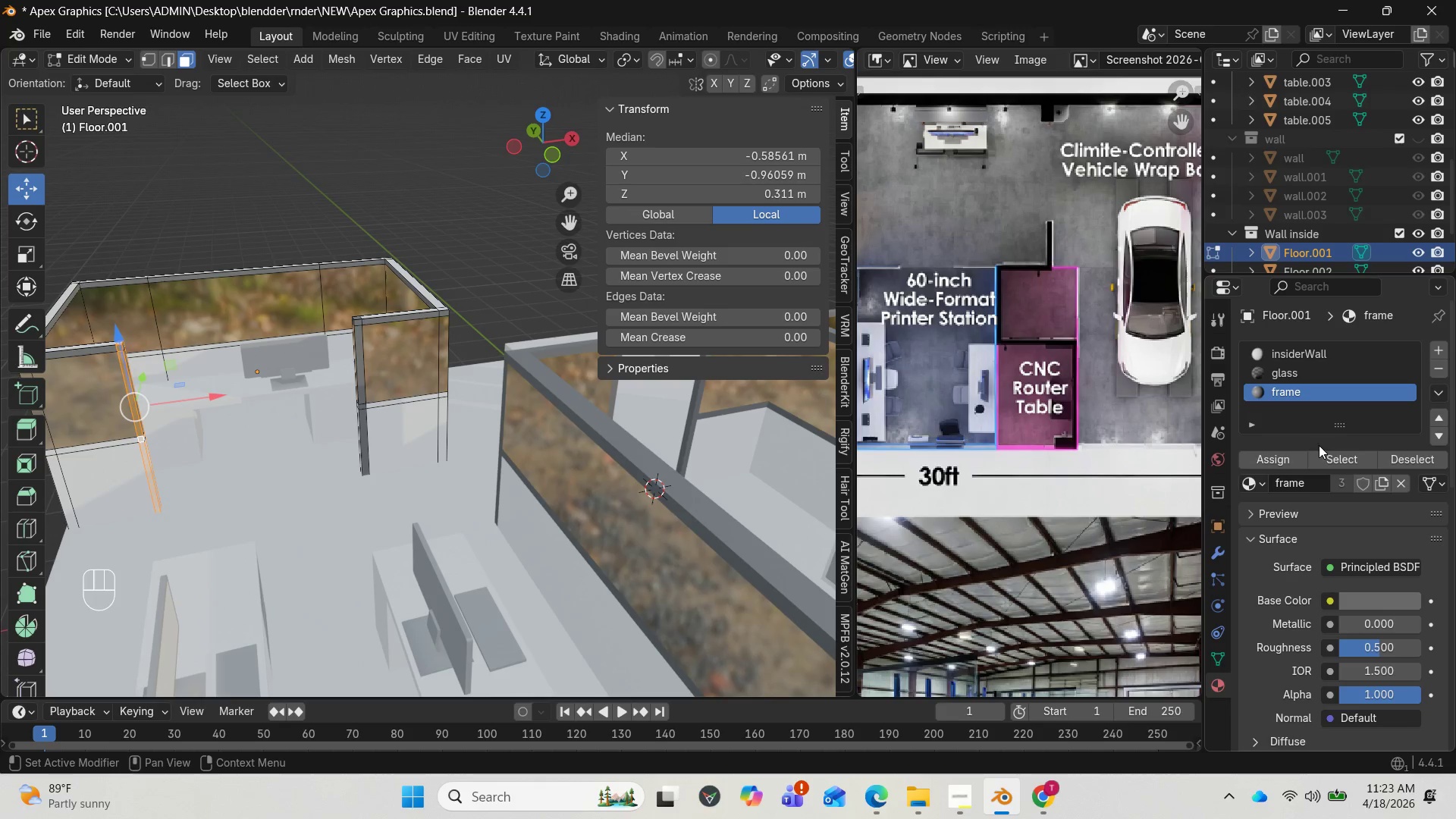 
left_click([1276, 455])
 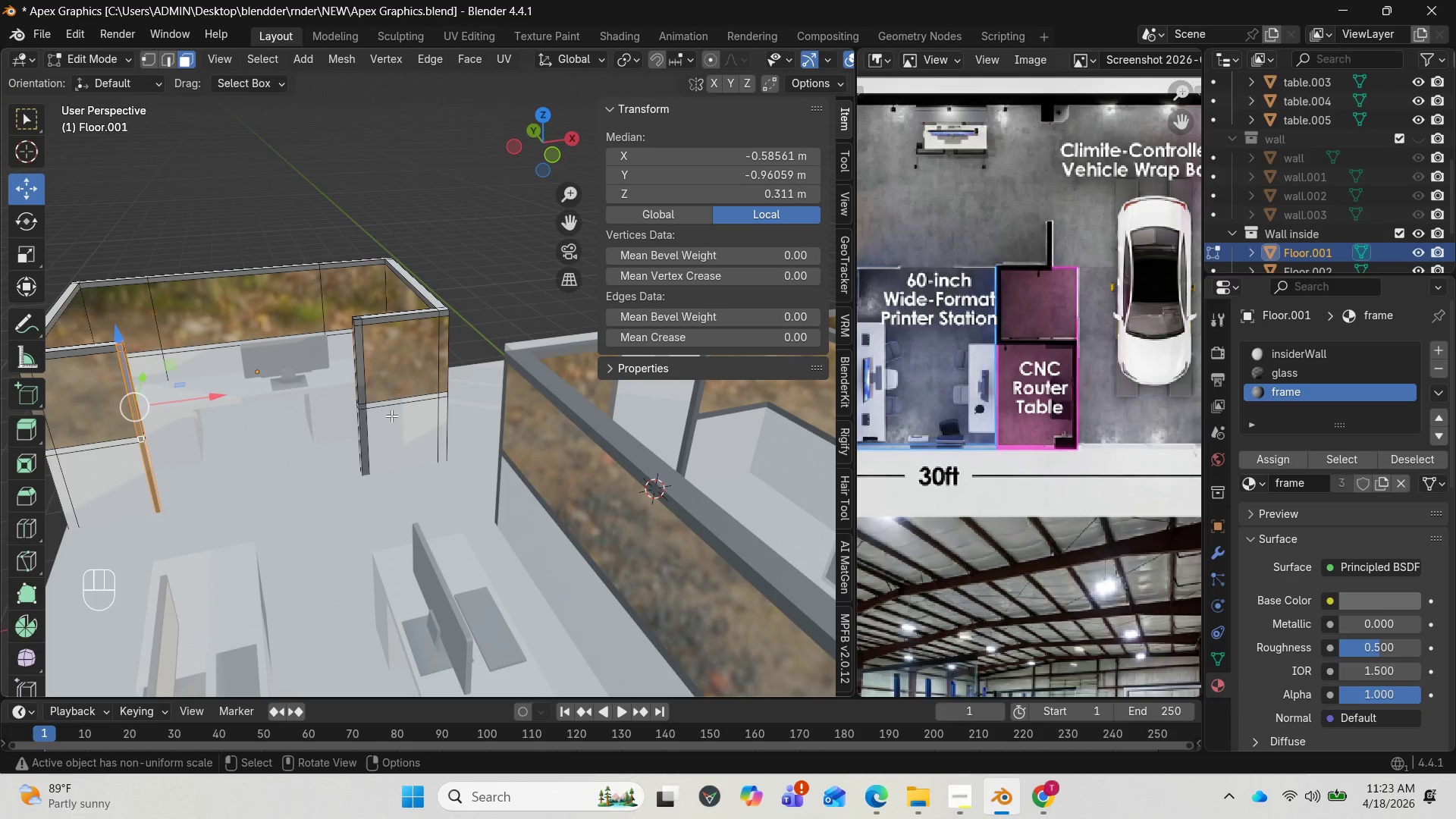 
left_click([358, 408])
 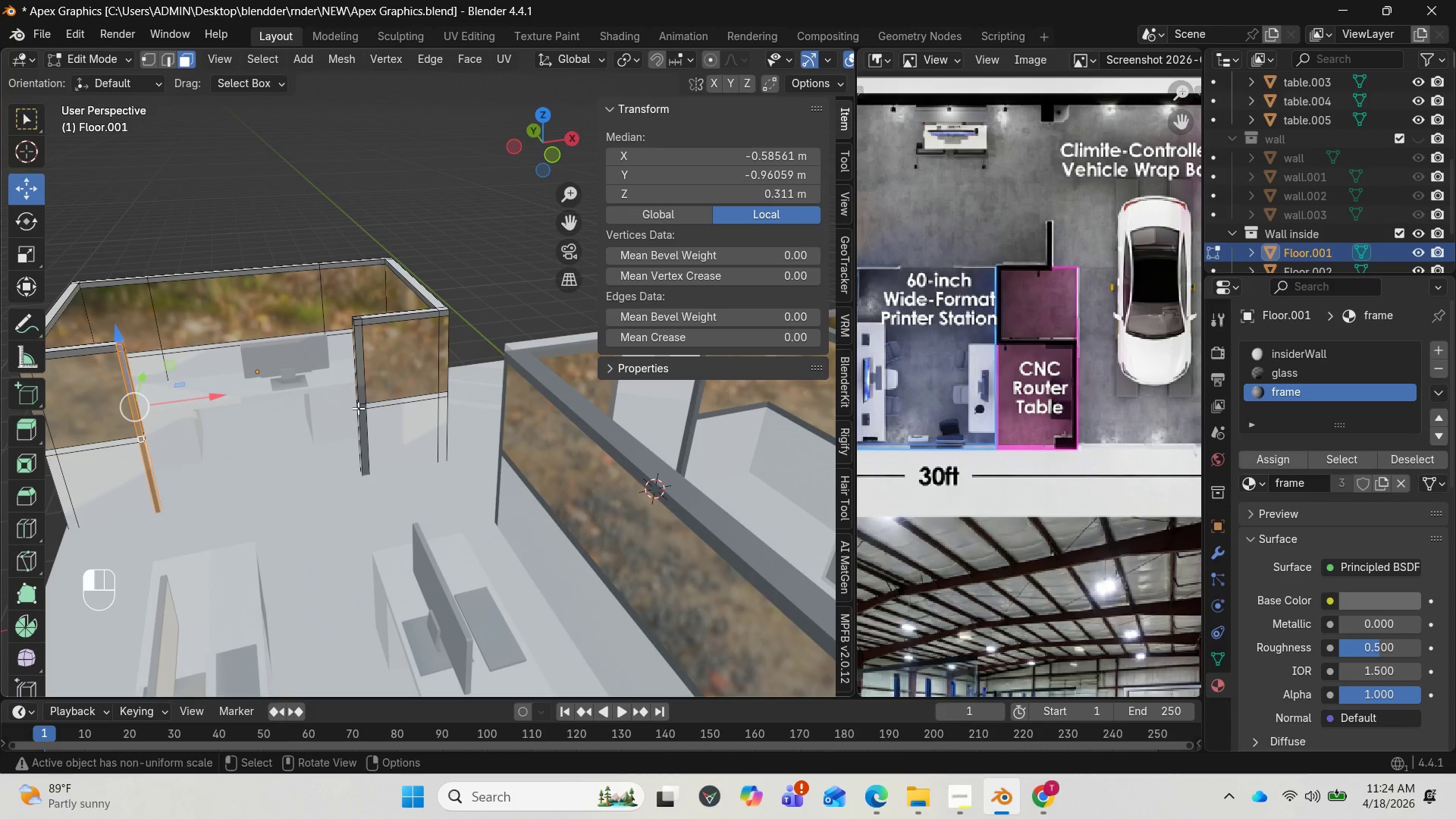 
hold_key(key=AltLeft, duration=2.69)
left_click([360, 407])
 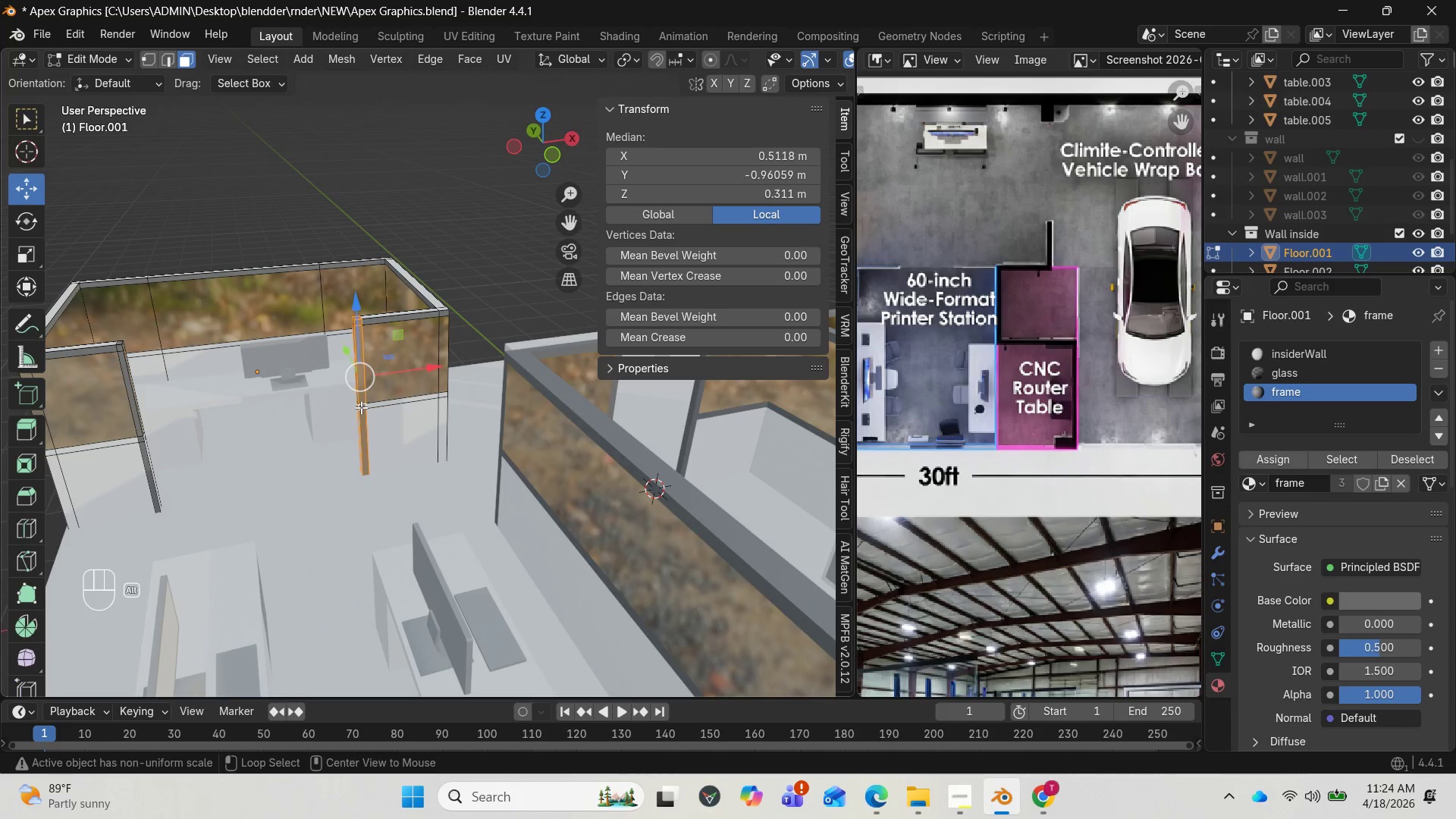 
left_click([361, 407])
 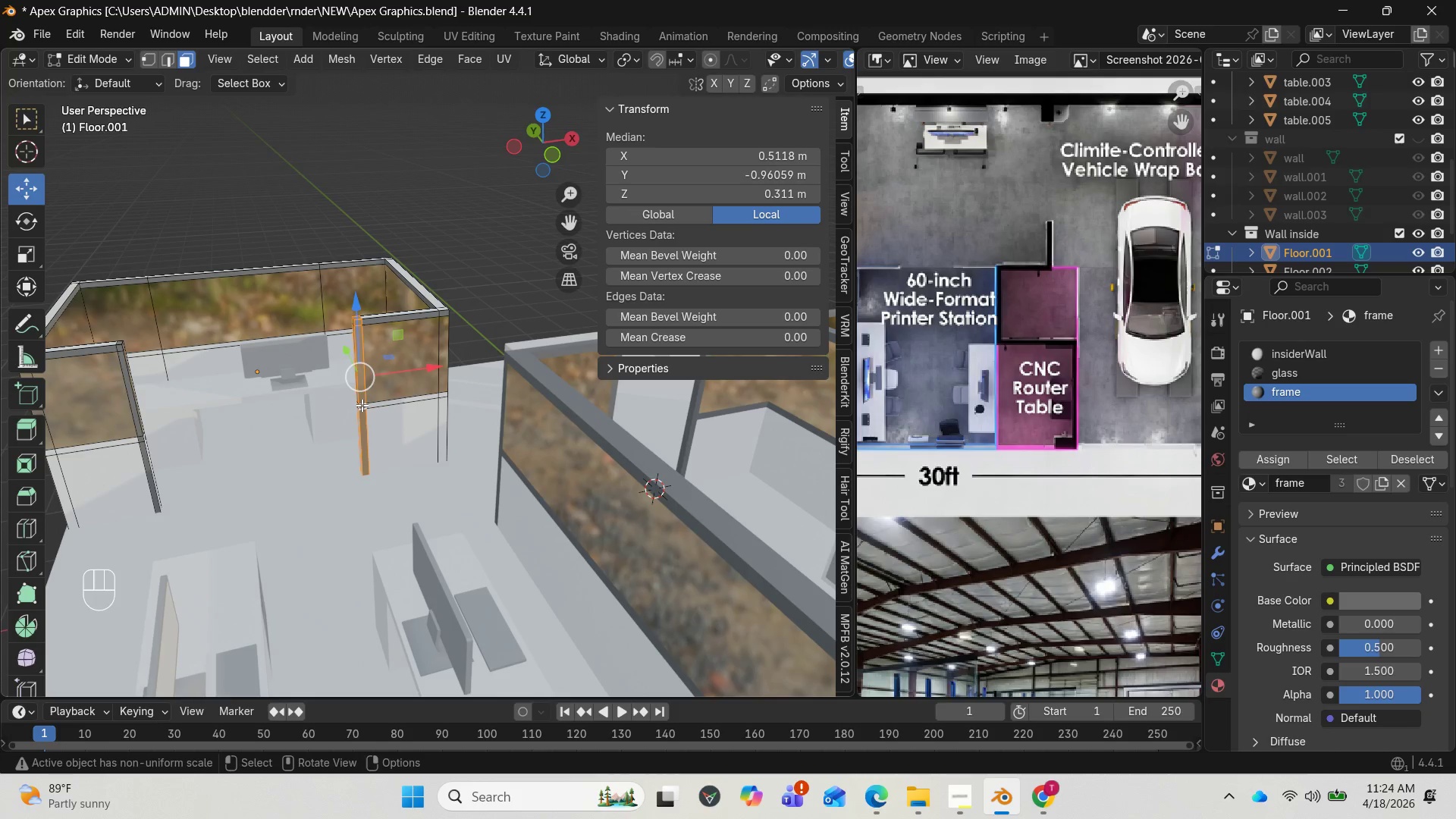 
hold_key(key=AltLeft, duration=0.66)
left_click([365, 405])
 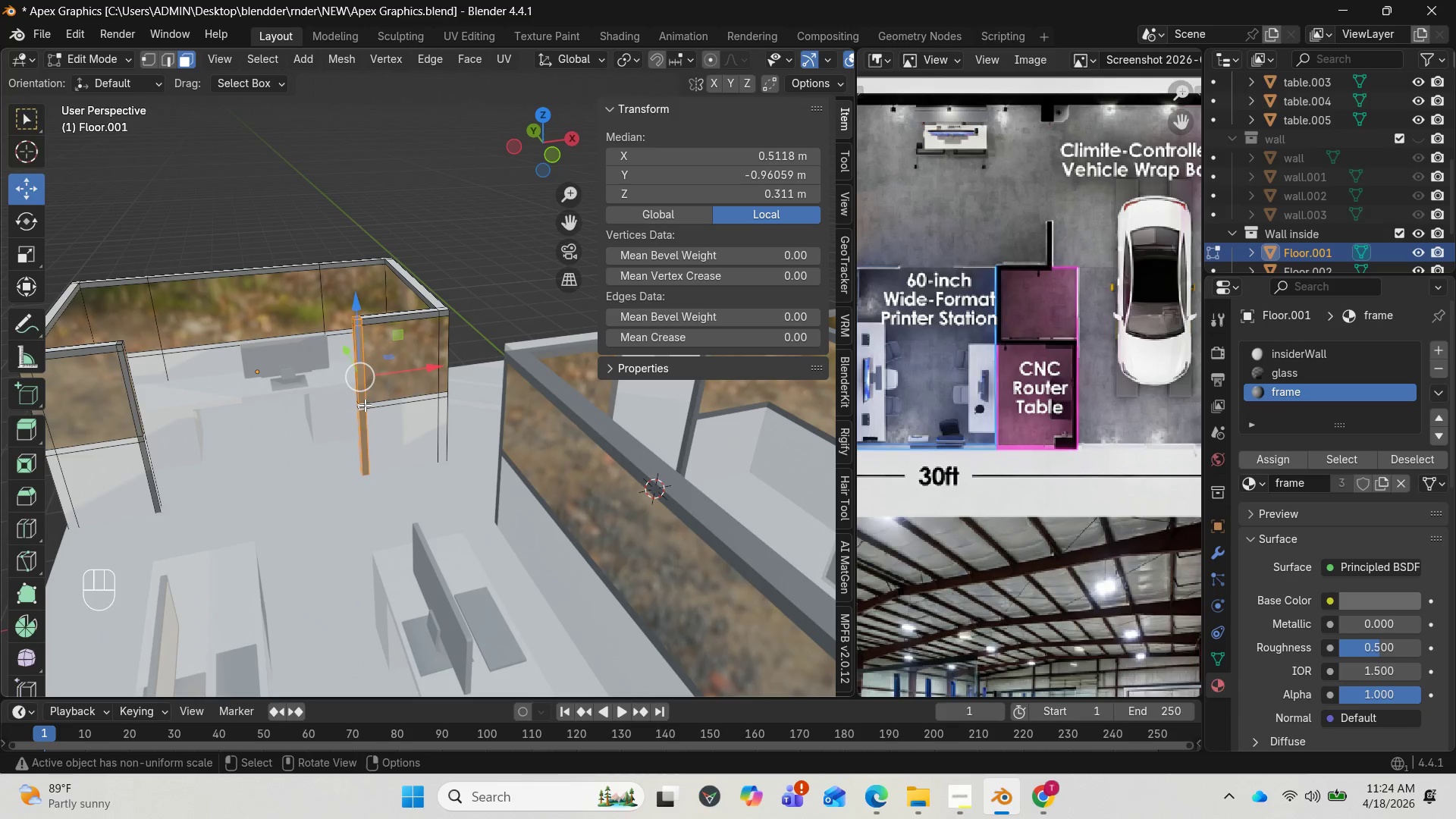 
left_click([1266, 461])
 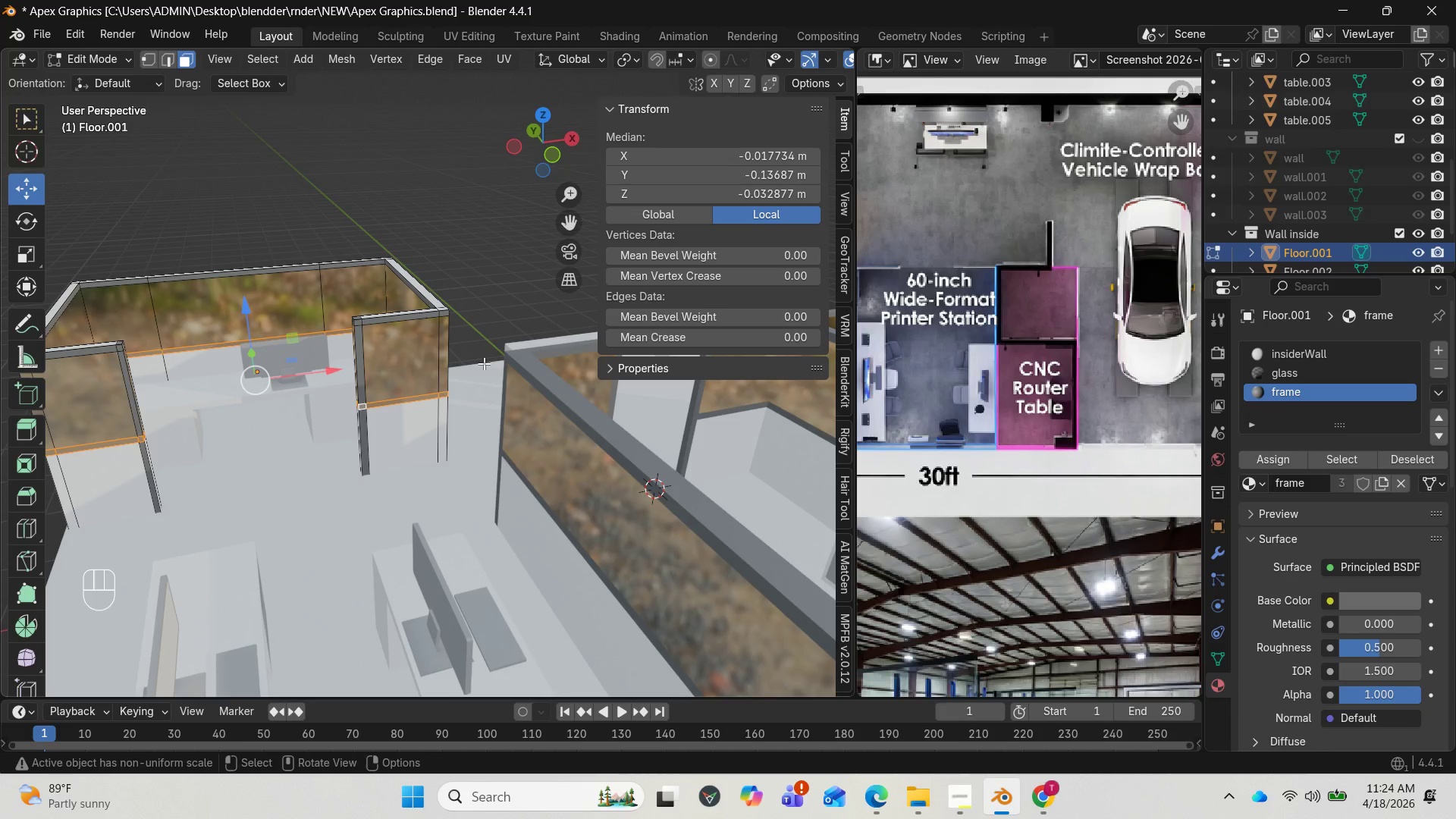 
left_click_drag(start_coordinate=[562, 149], to_coordinate=[833, 136])
 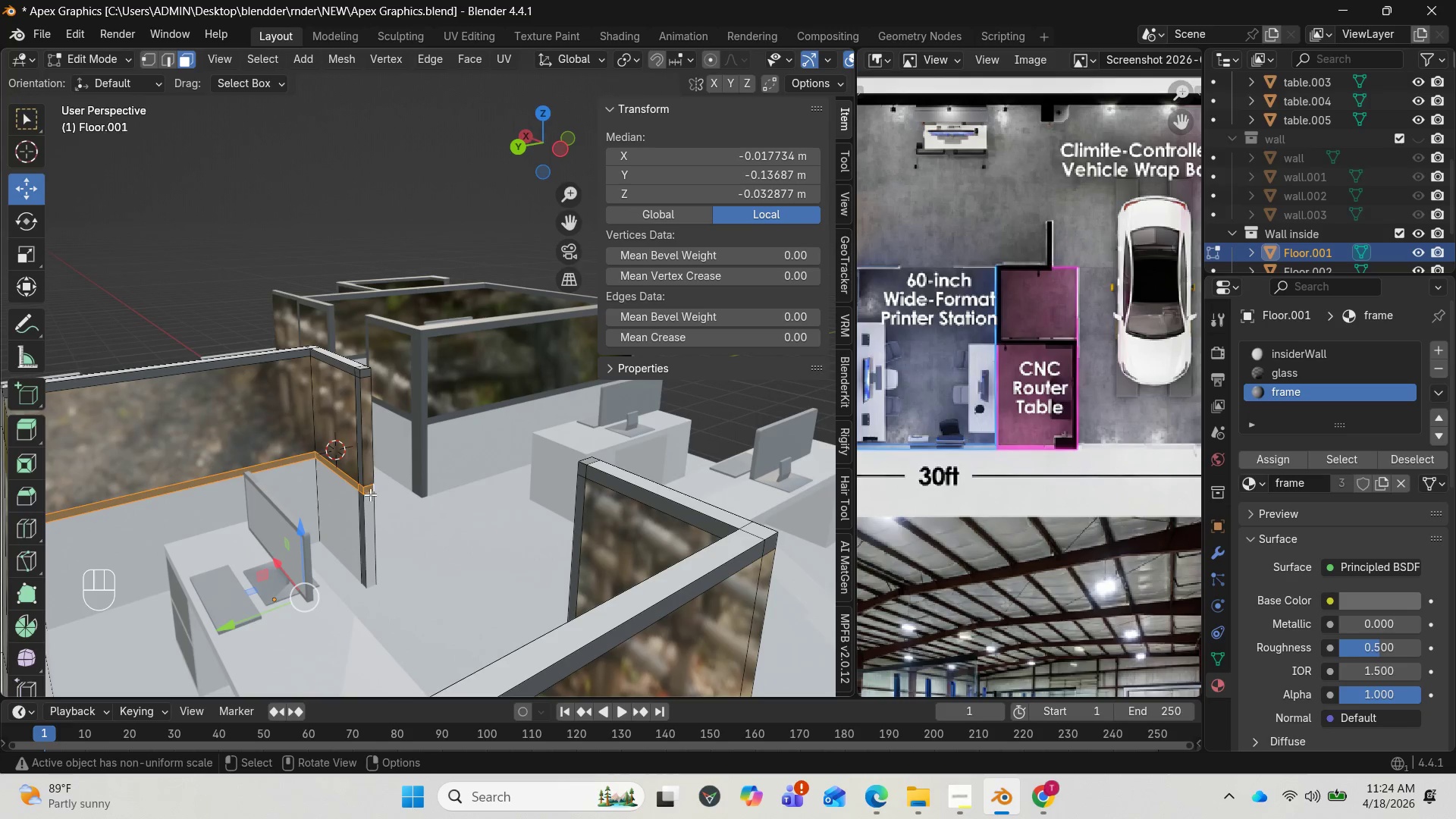 
hold_key(key=MetaLeft, duration=0.38)
left_click([370, 492])
 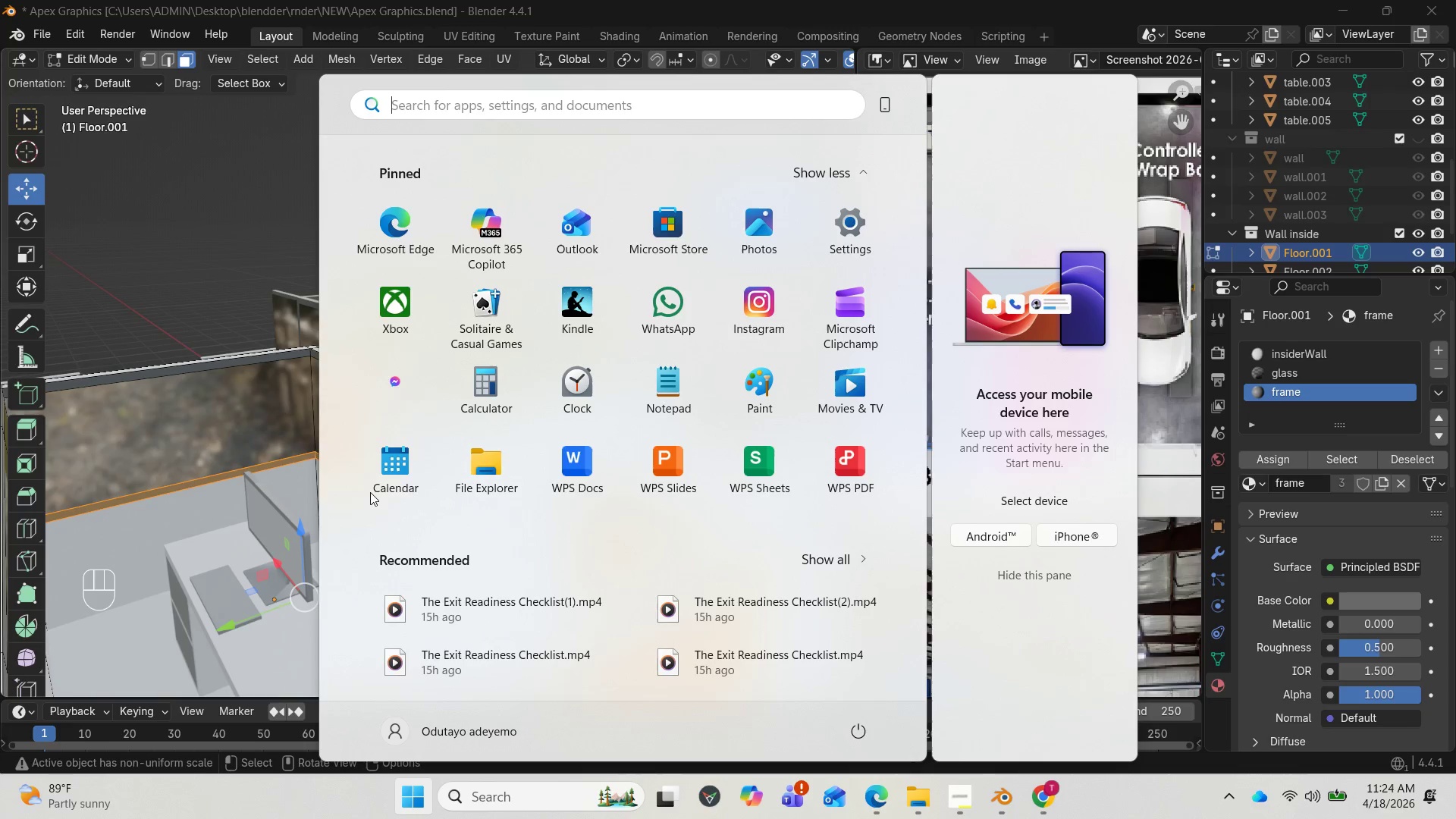 
key(Meta+MetaLeft)
 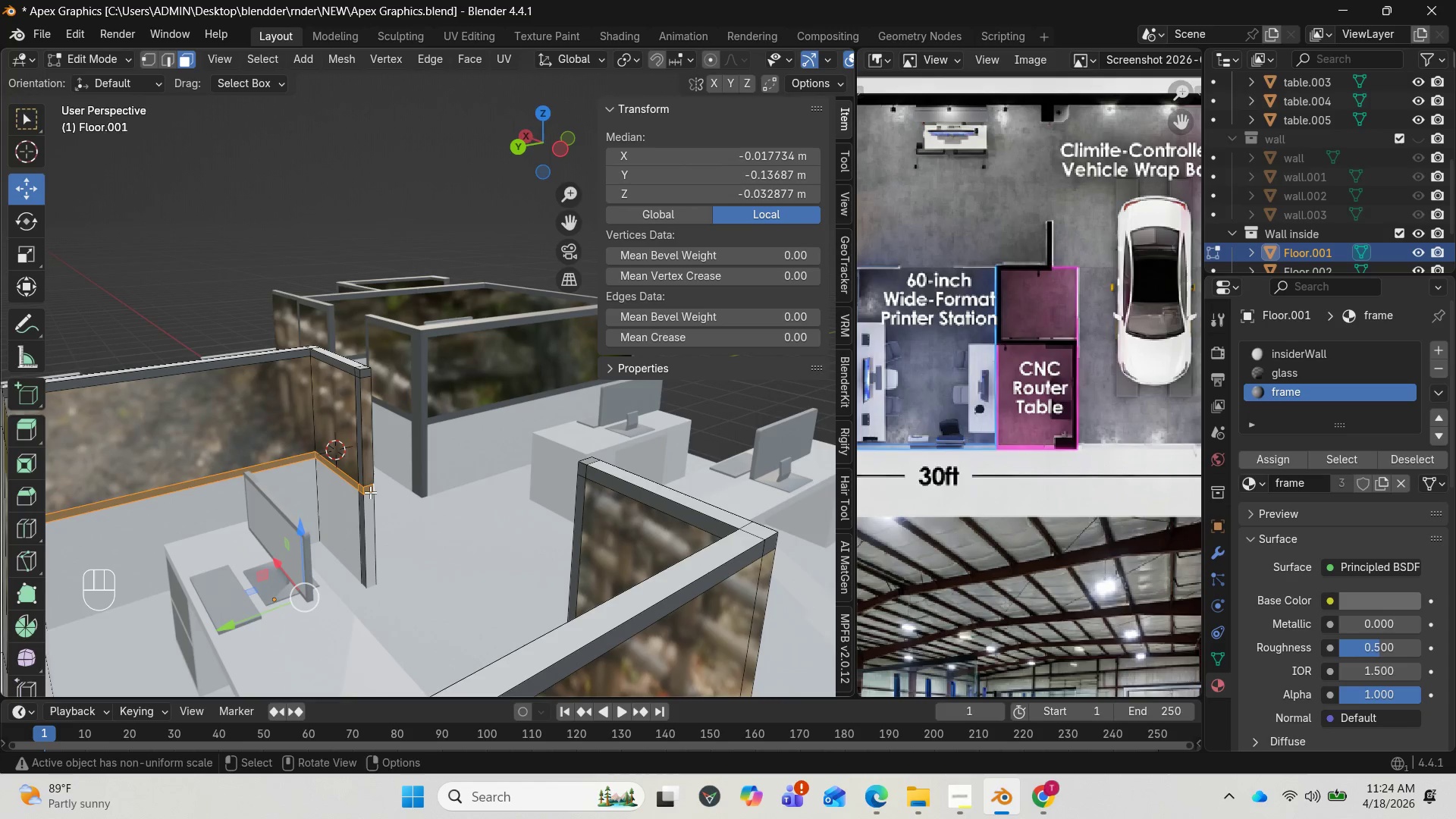 
hold_key(key=AltLeft, duration=0.72)
left_click([370, 492])
 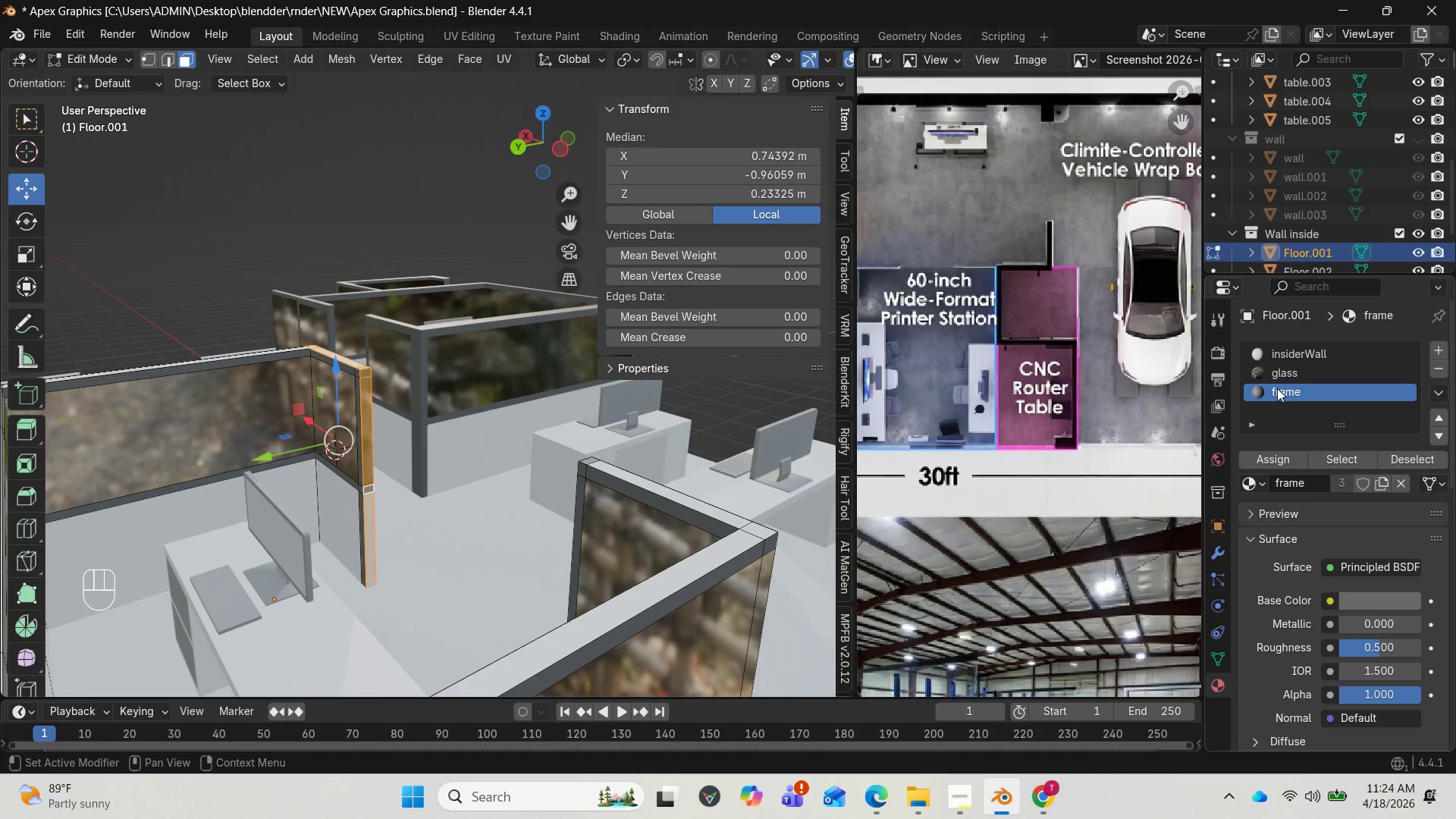 
left_click([1277, 391])
 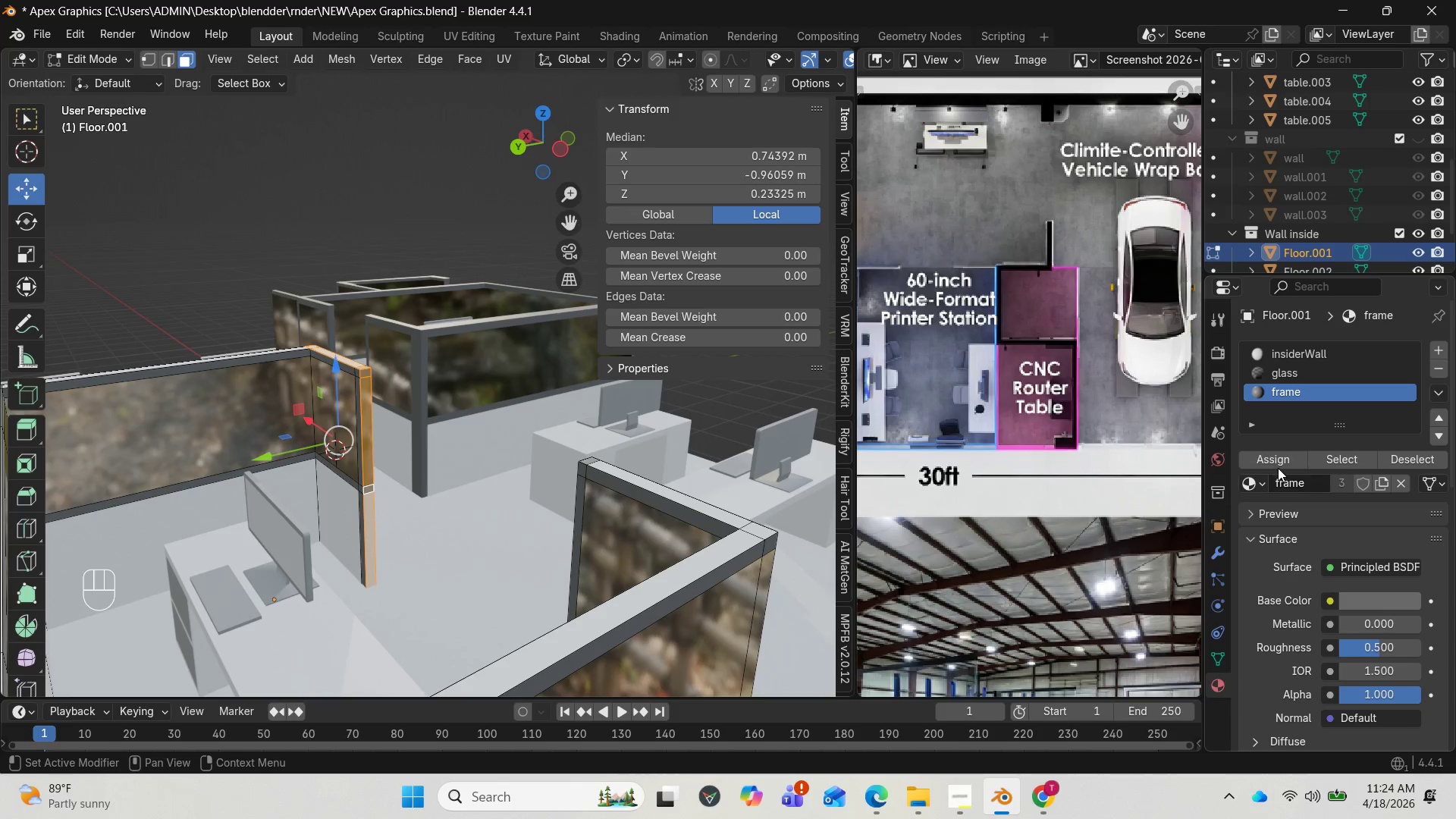 
left_click([1276, 464])
 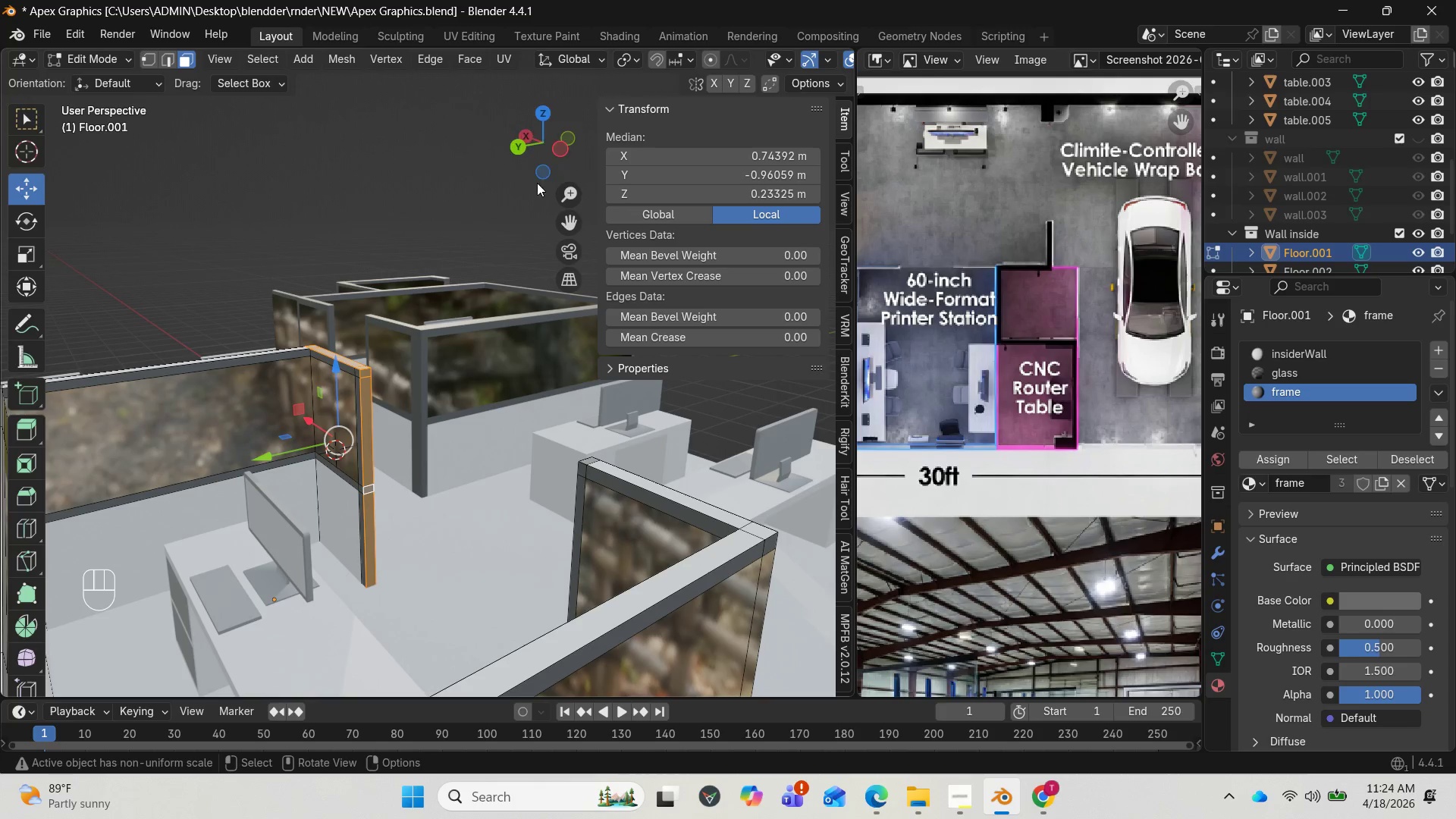 
left_click_drag(start_coordinate=[528, 145], to_coordinate=[14, 168])
 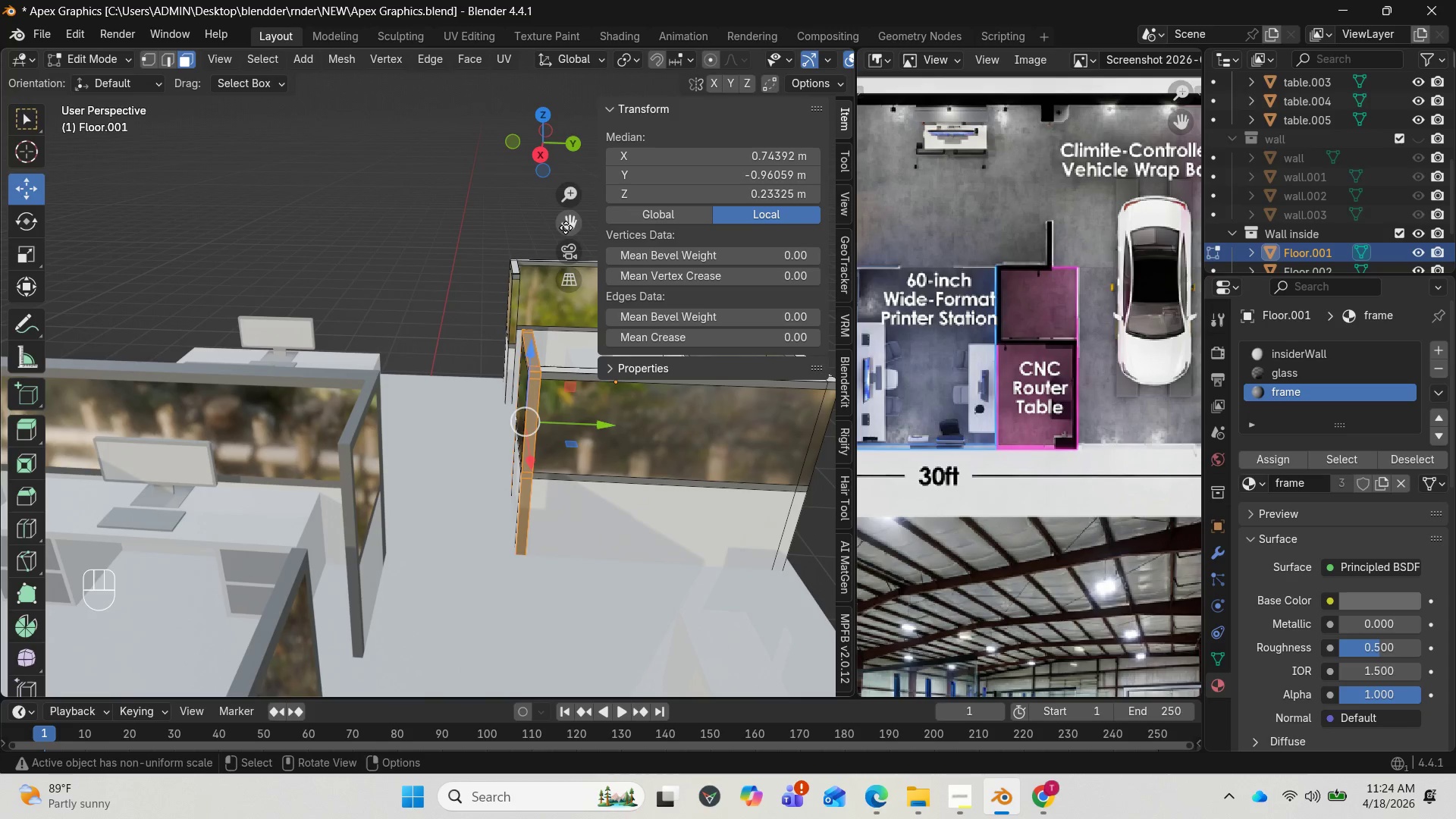 
left_click_drag(start_coordinate=[575, 224], to_coordinate=[337, 414])
 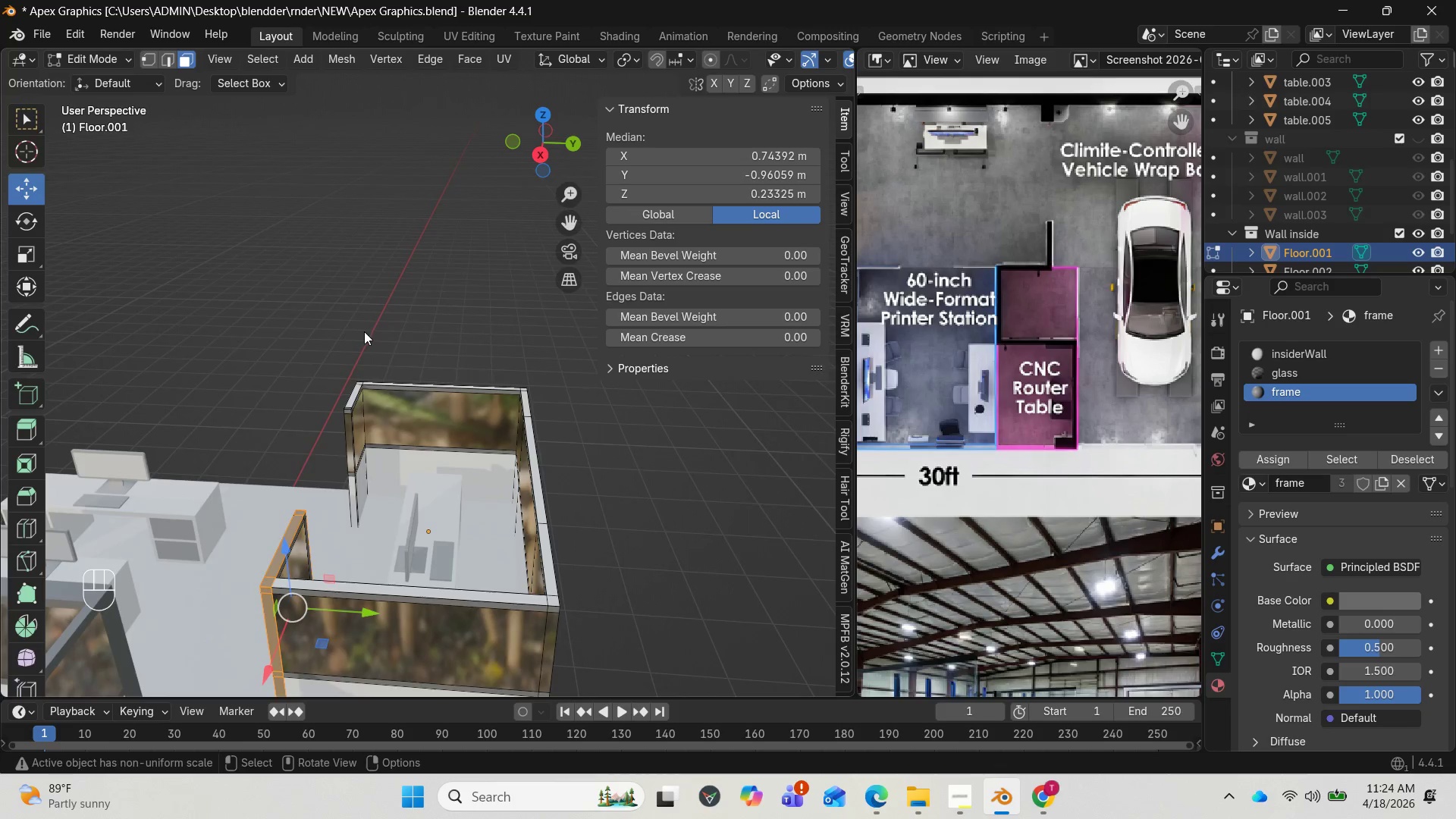 
scroll: coordinate [369, 331], scroll_direction: up, amount: 4.0
 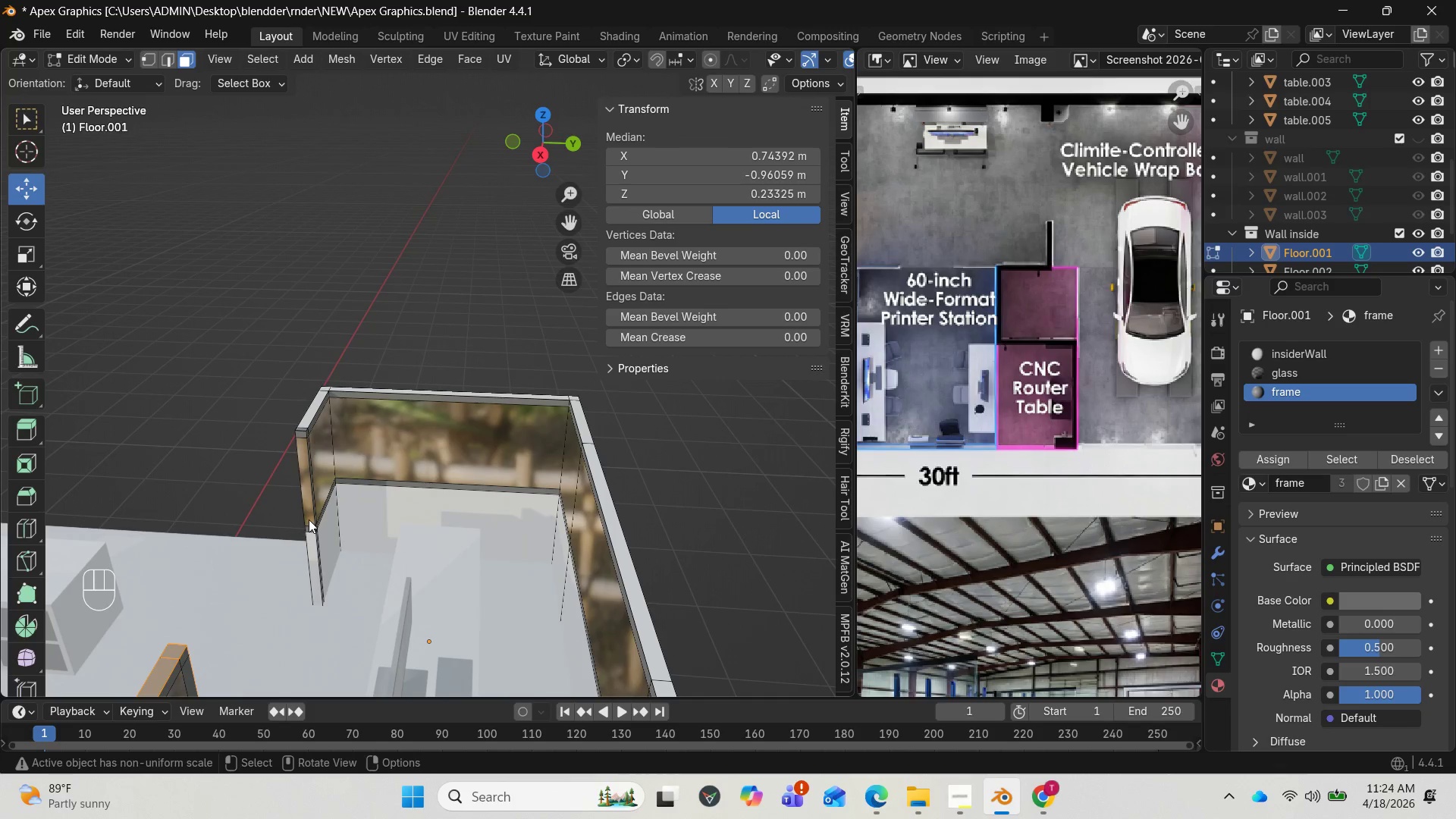 
hold_key(key=AltLeft, duration=1.77)
left_click([309, 519])
 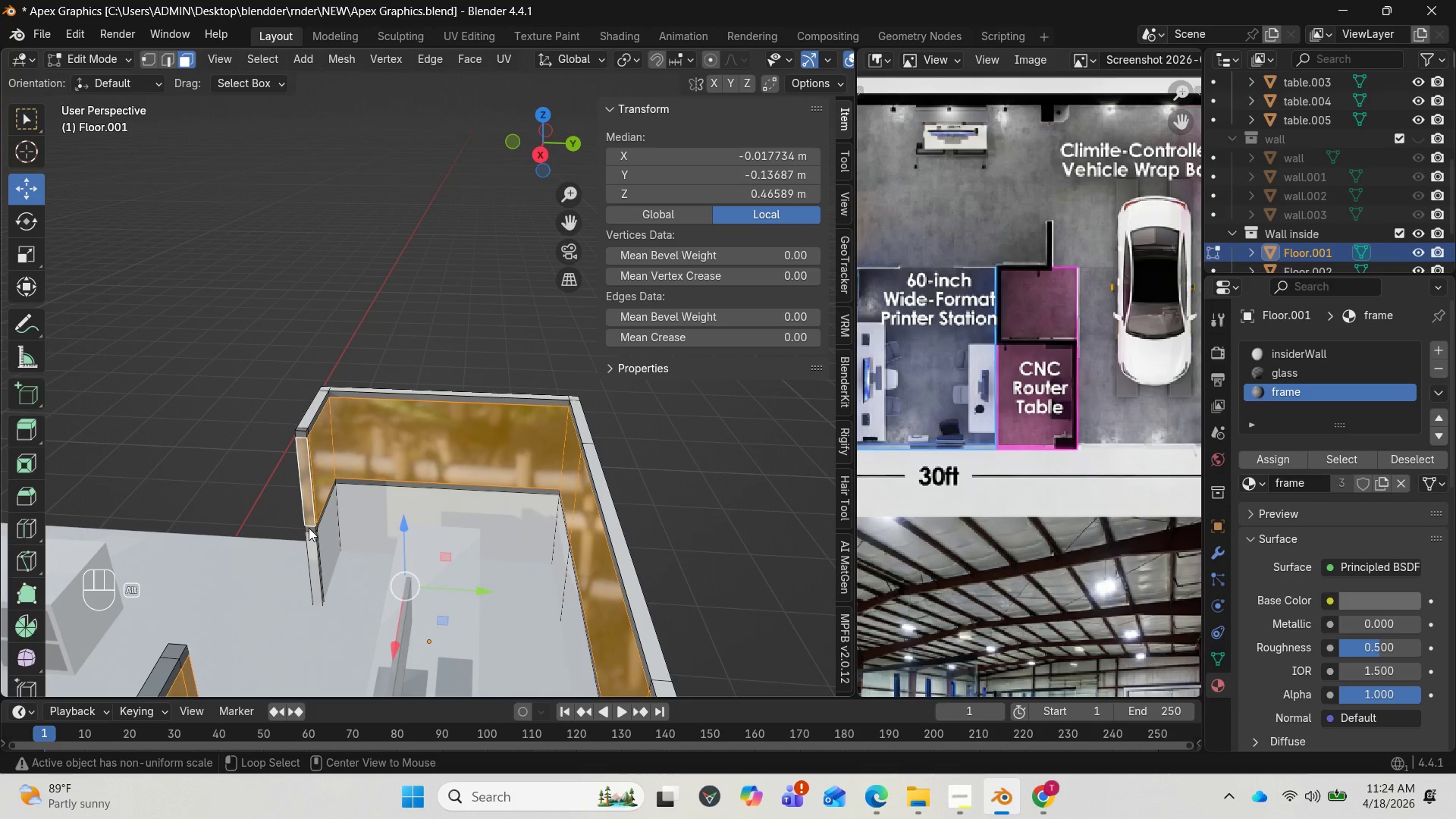 
left_click([309, 529])
 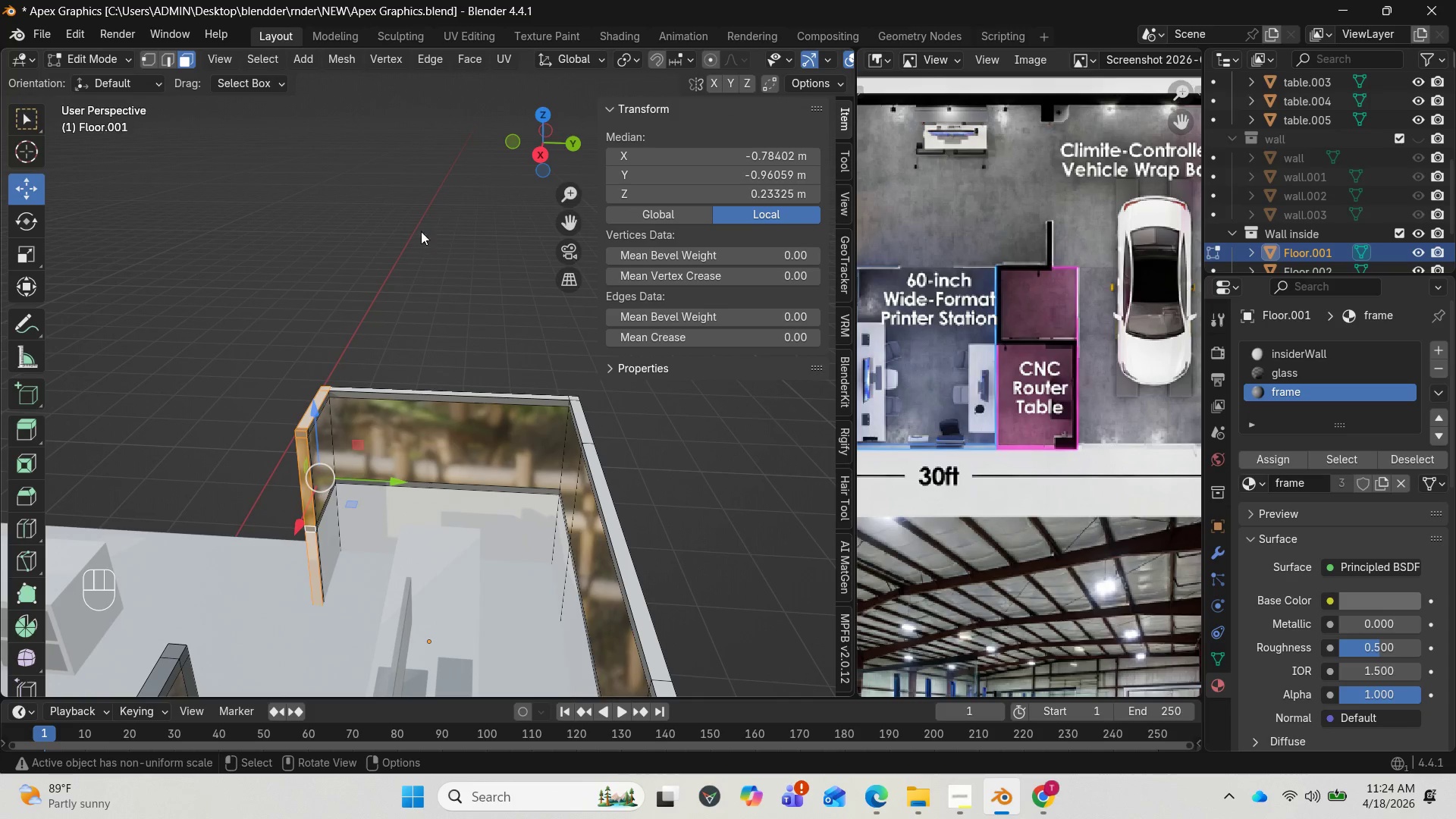 
left_click_drag(start_coordinate=[557, 152], to_coordinate=[647, 103])
 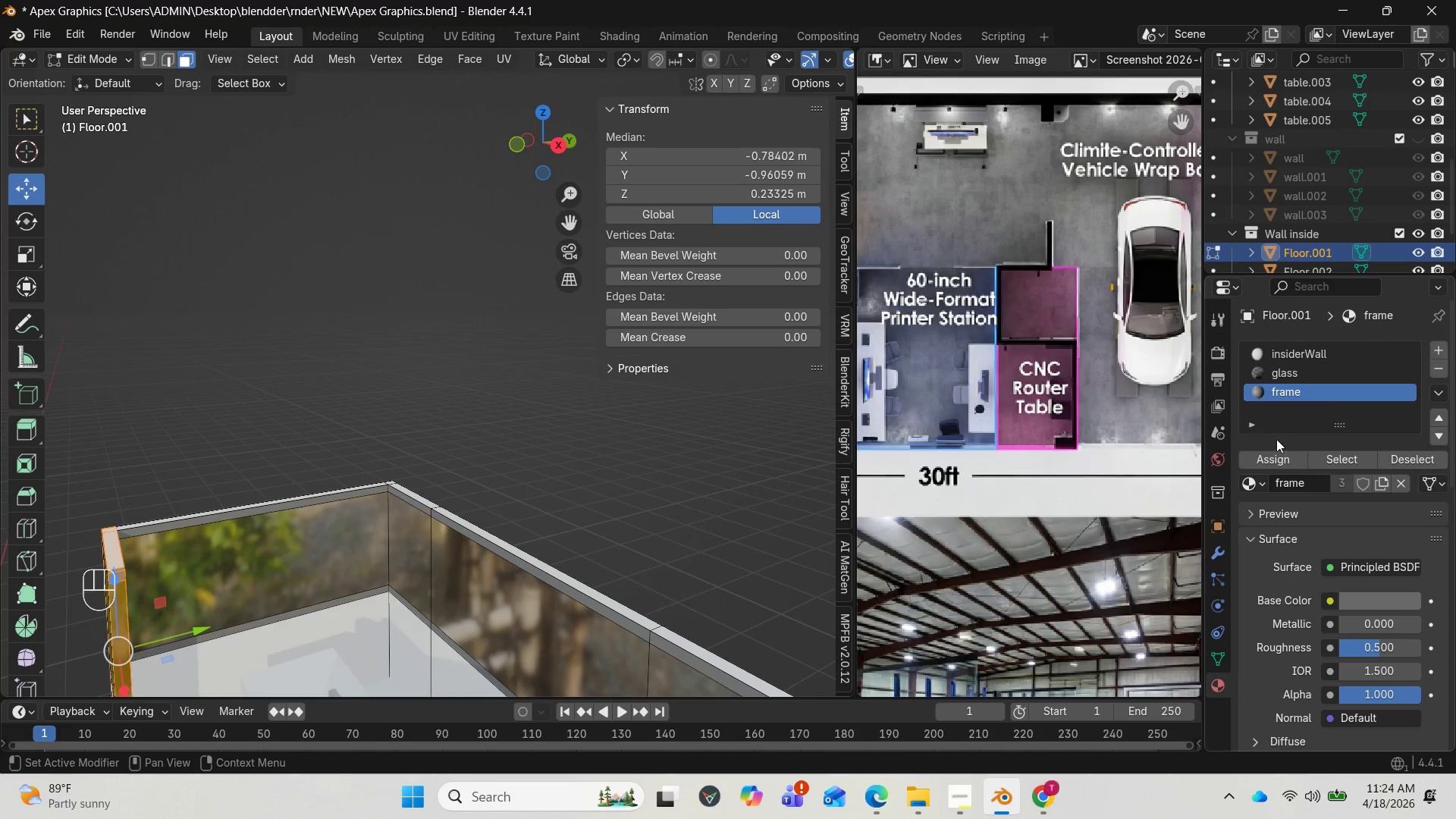 
left_click([1273, 459])
 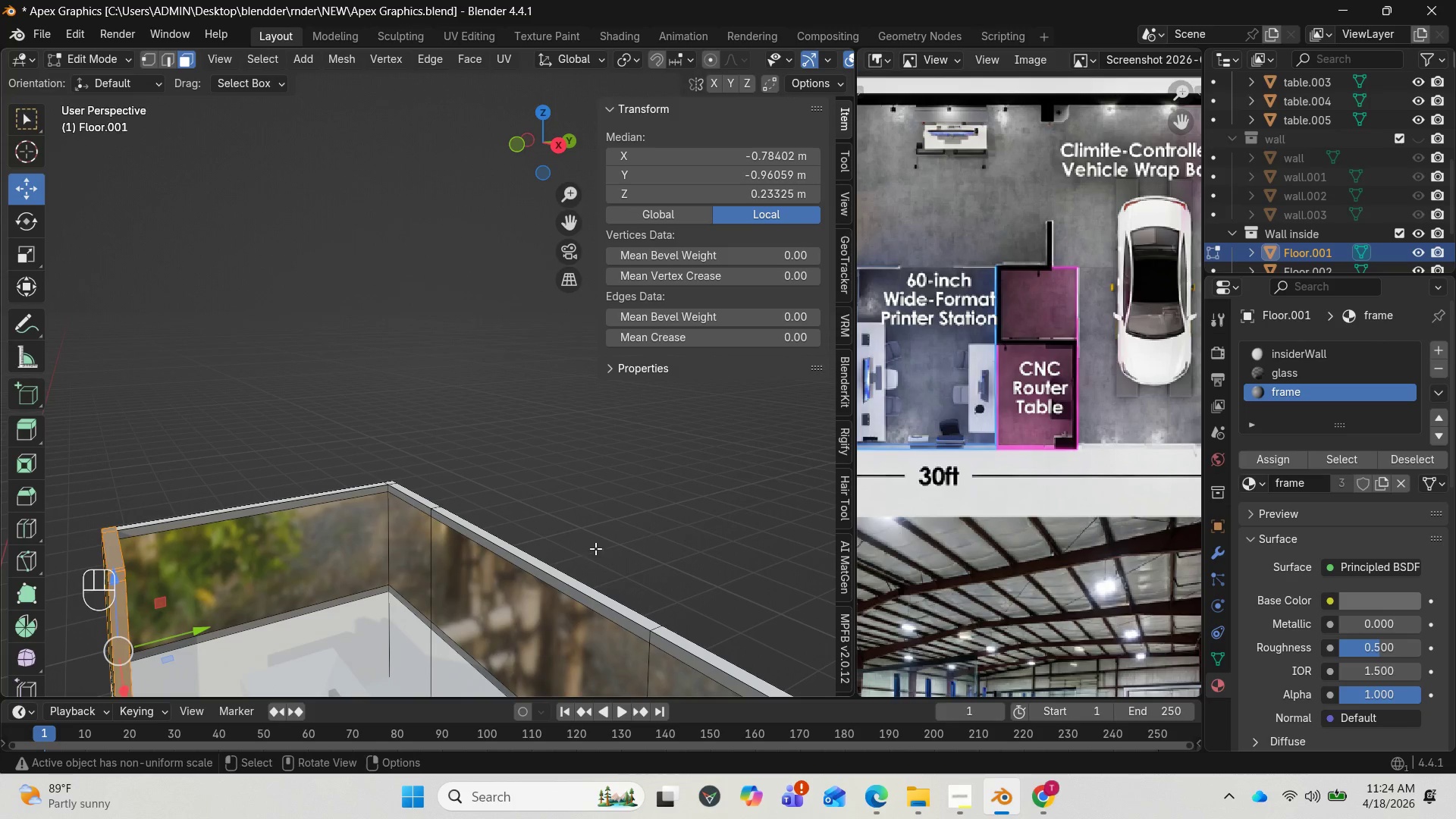 
scroll: coordinate [403, 515], scroll_direction: down, amount: 2.0
 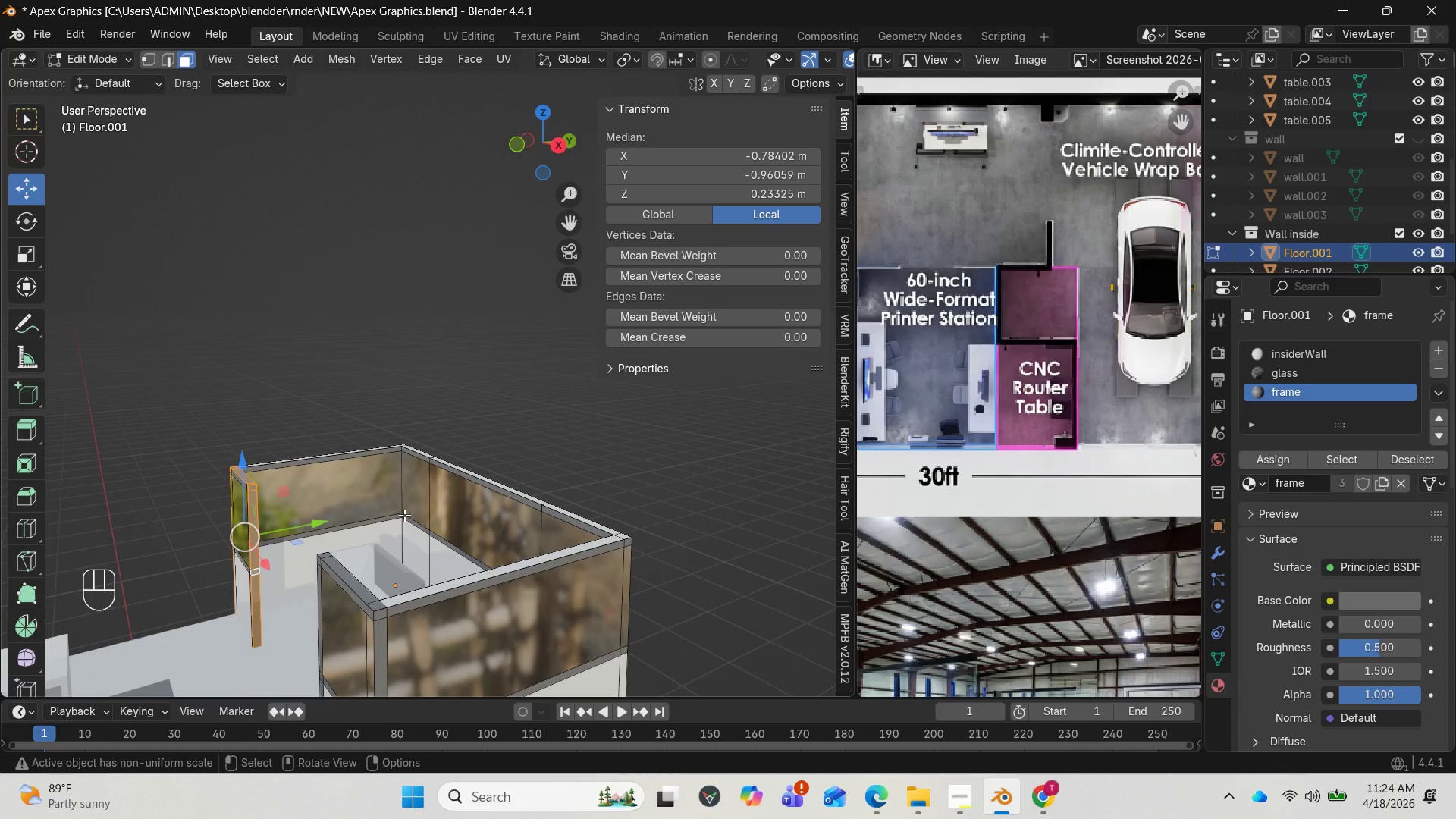 
left_click_drag(start_coordinate=[533, 151], to_coordinate=[592, 108])
 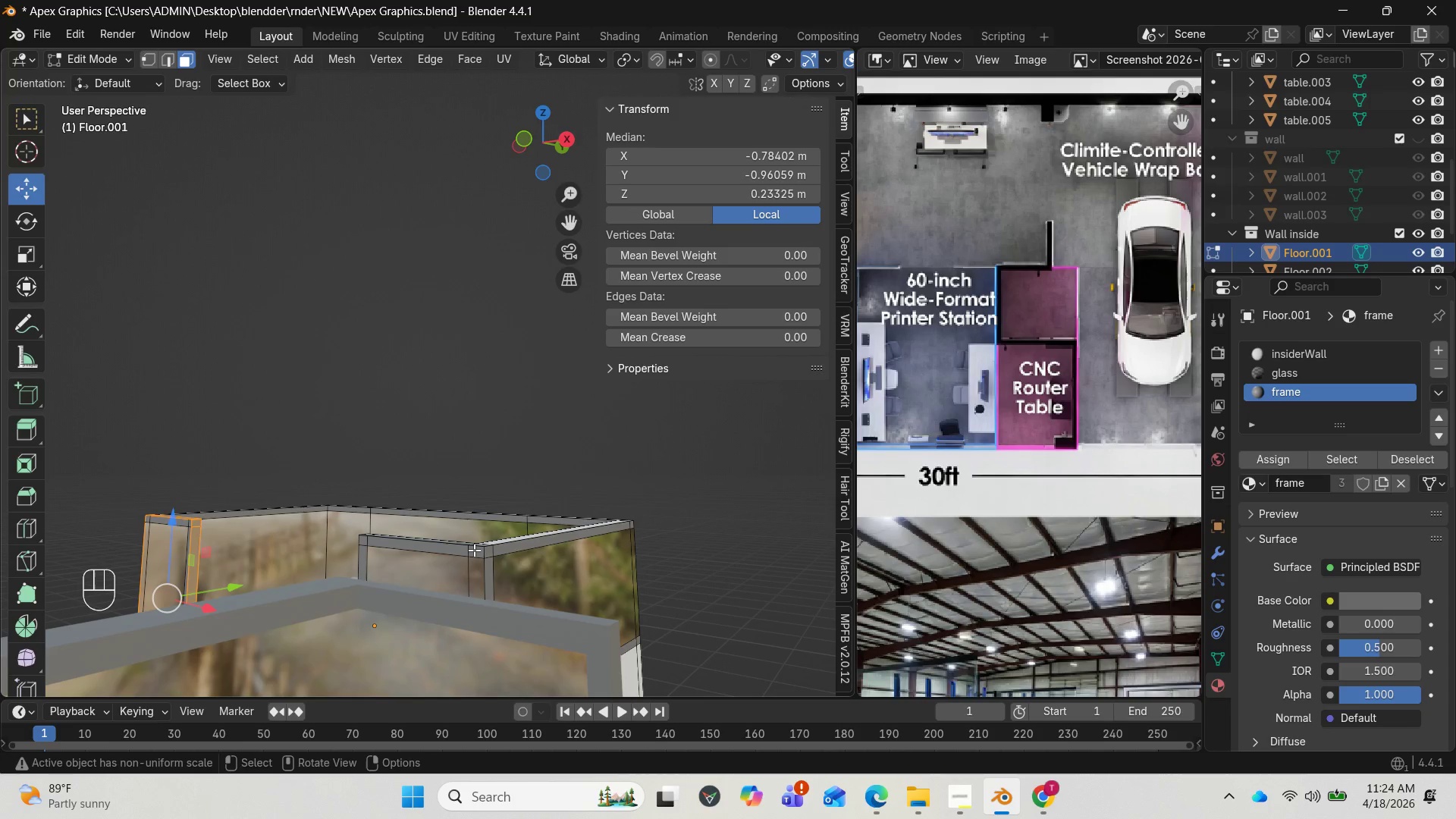 
hold_key(key=AltLeft, duration=0.78)
left_click([474, 550])
 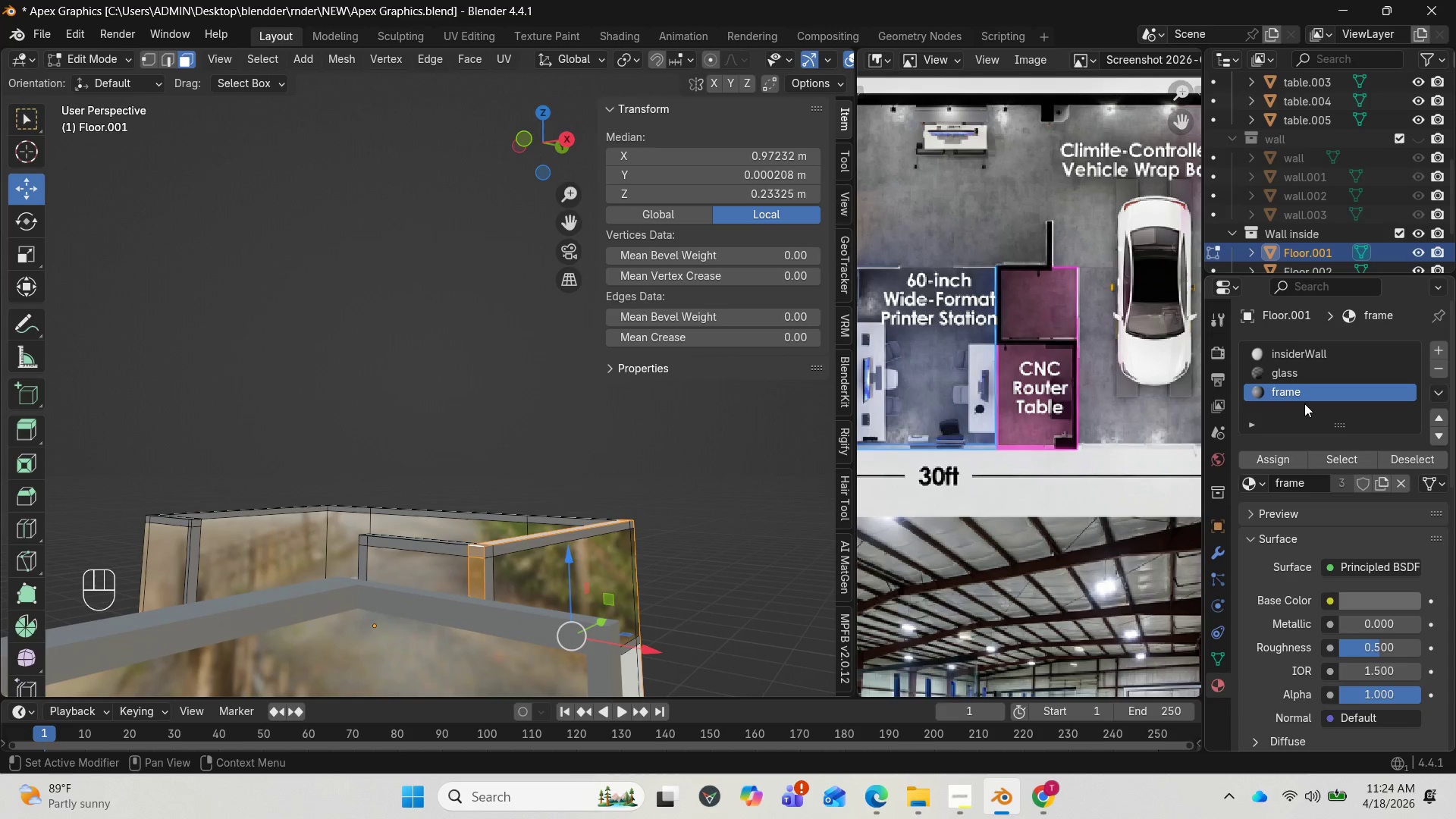 
left_click([1275, 461])
 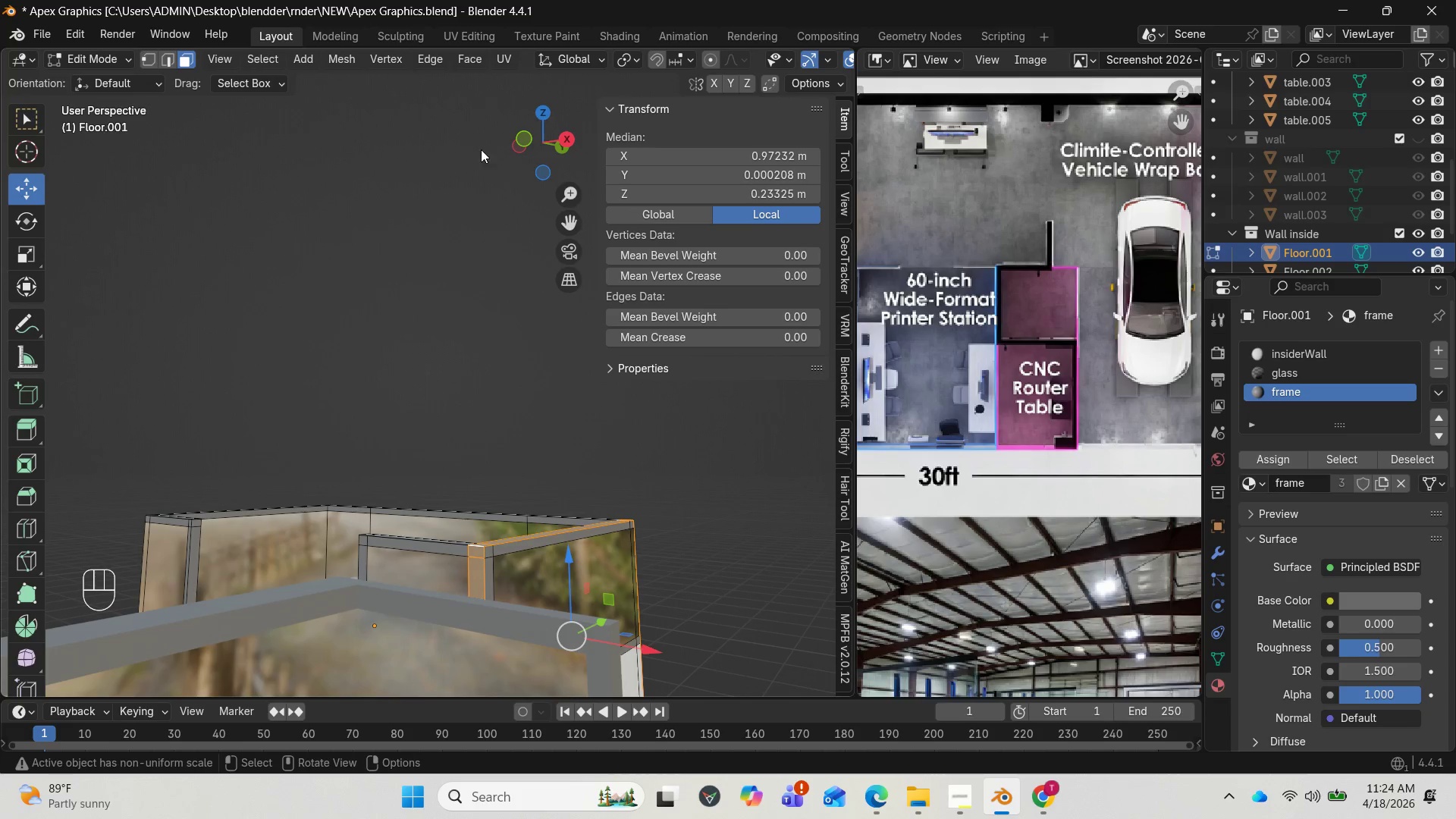 
left_click_drag(start_coordinate=[544, 137], to_coordinate=[428, 121])
 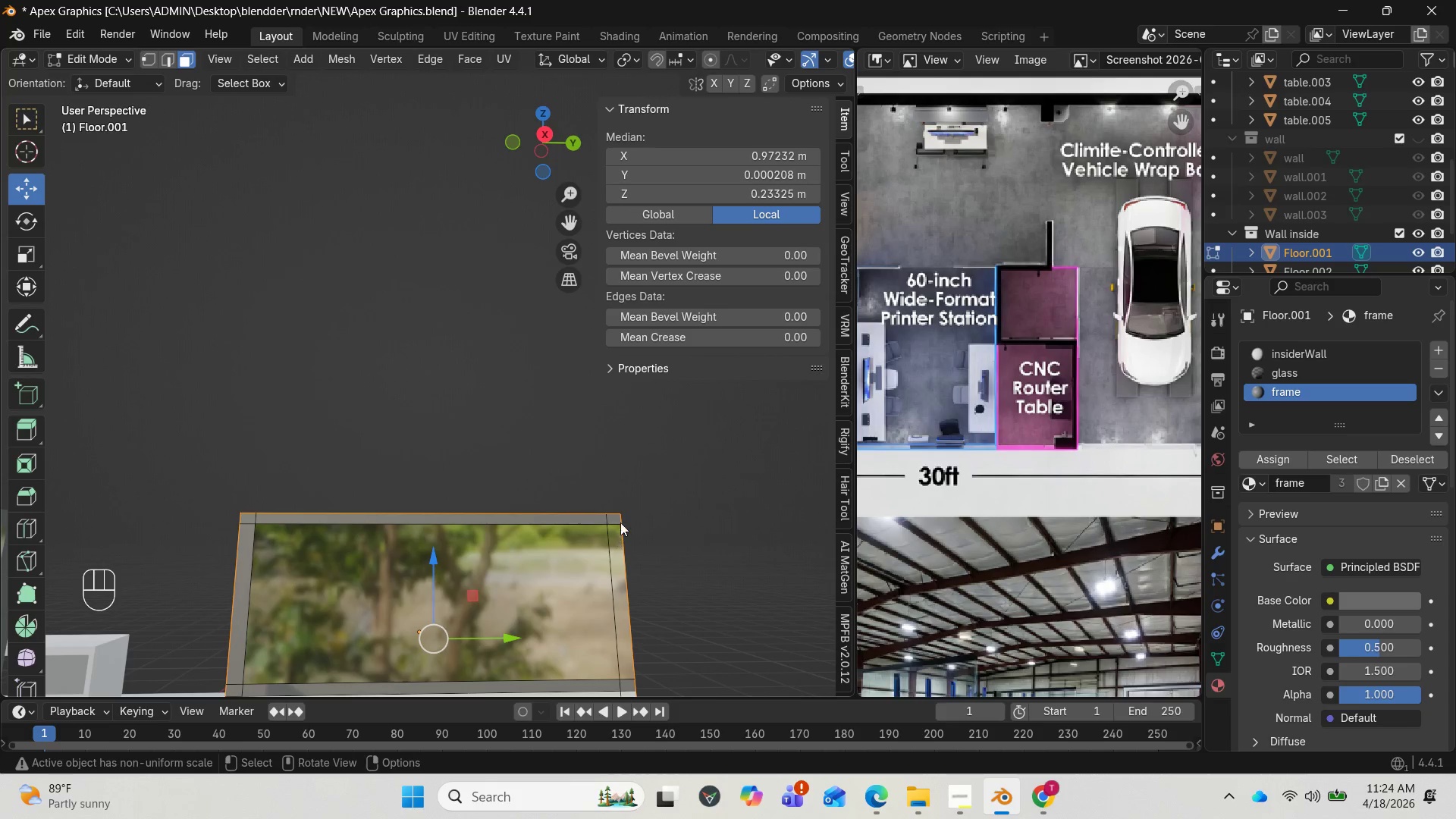 
hold_key(key=AltLeft, duration=1.09)
left_click([612, 522])
 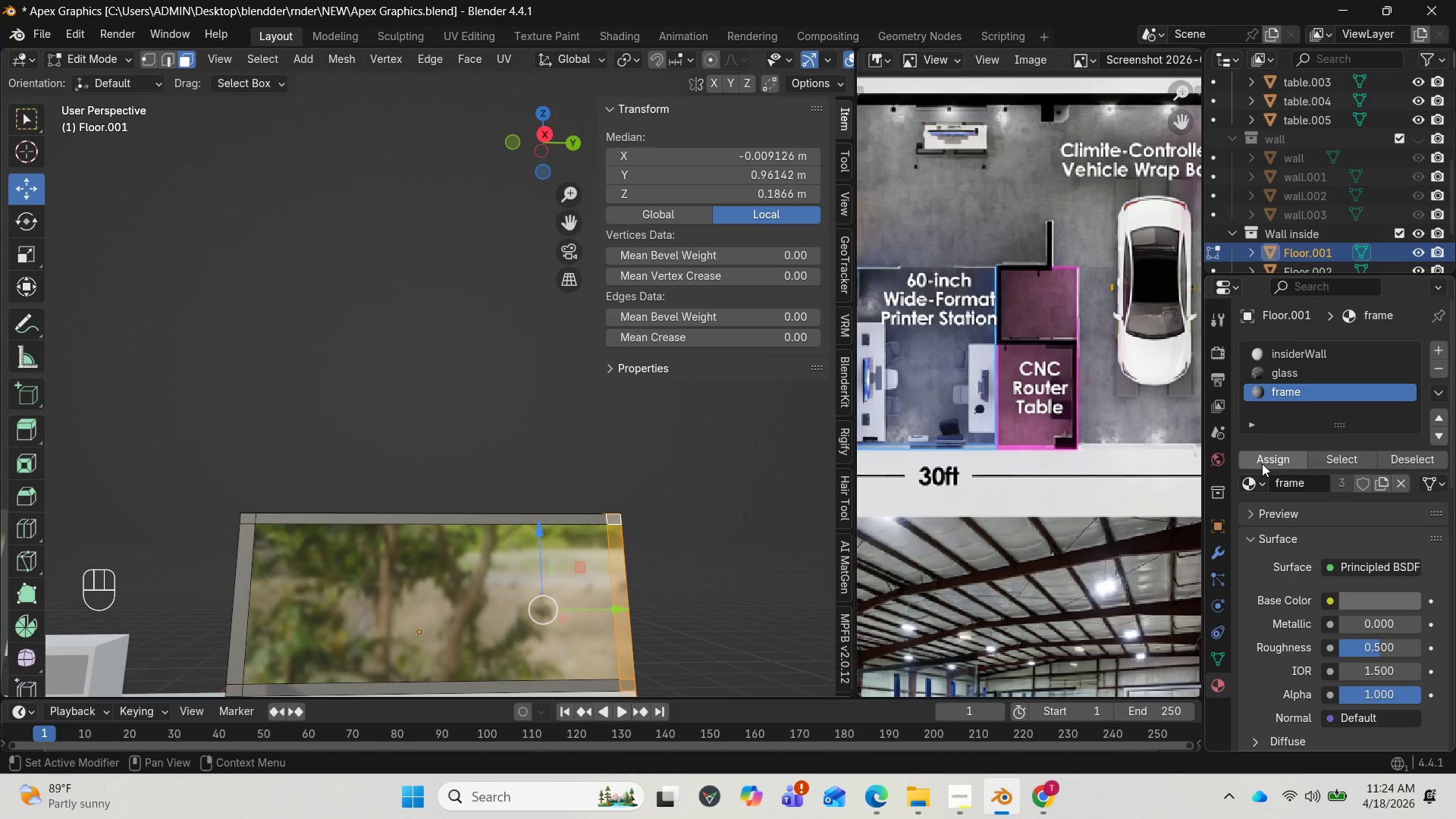 
left_click([1262, 463])
 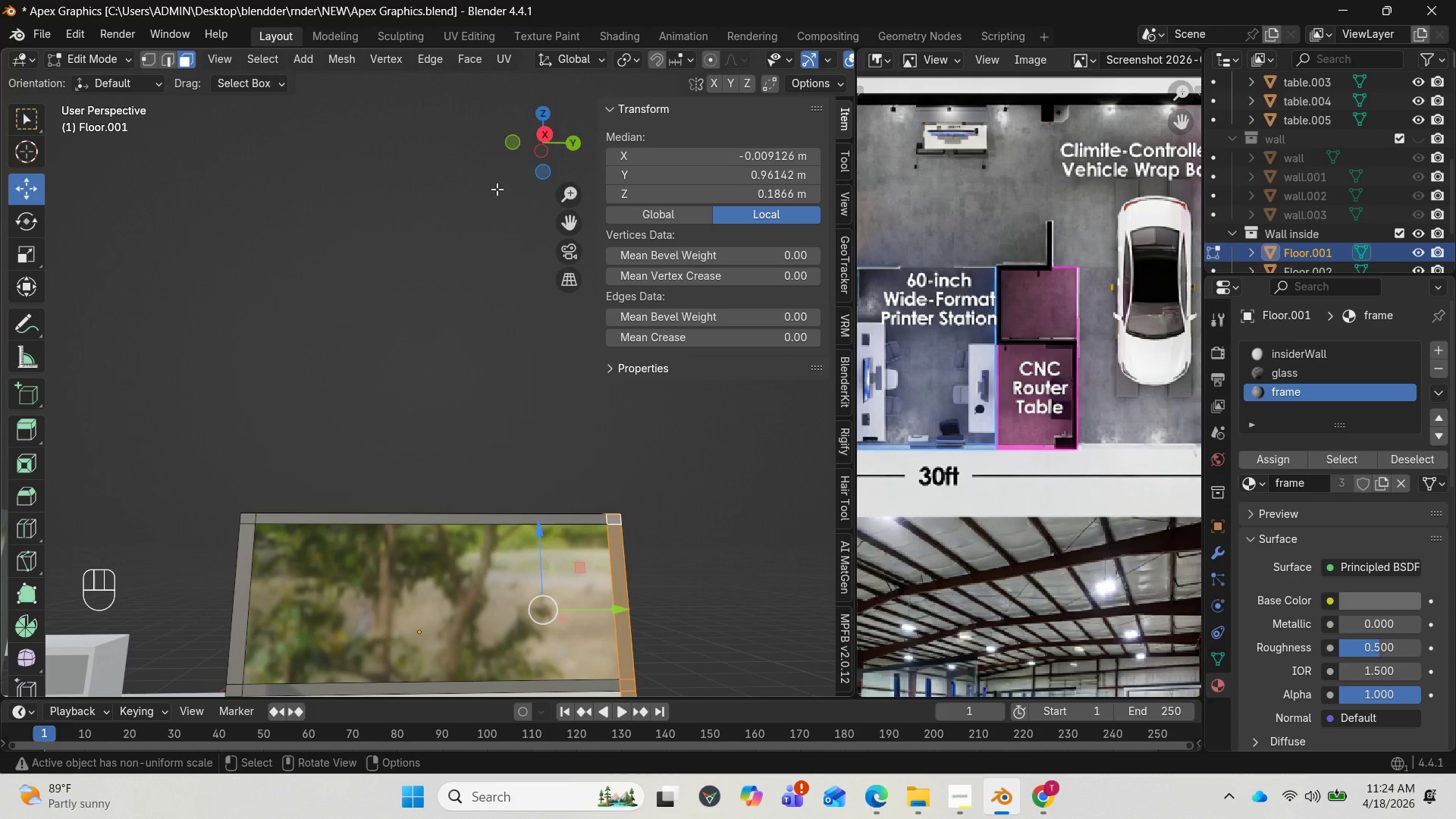 
left_click_drag(start_coordinate=[535, 151], to_coordinate=[198, 153])
 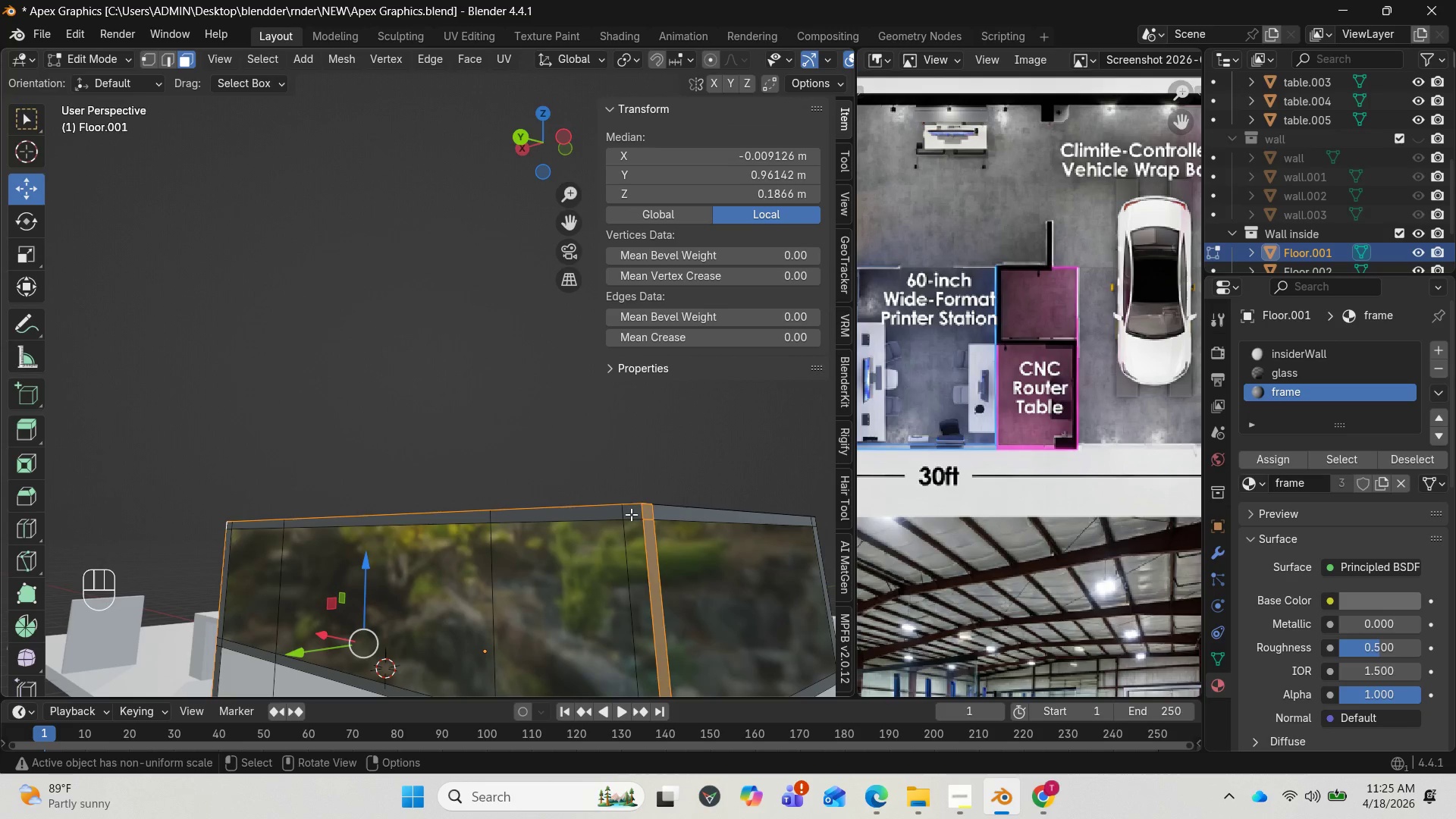 
hold_key(key=AltLeft, duration=0.69)
left_click([632, 516])
 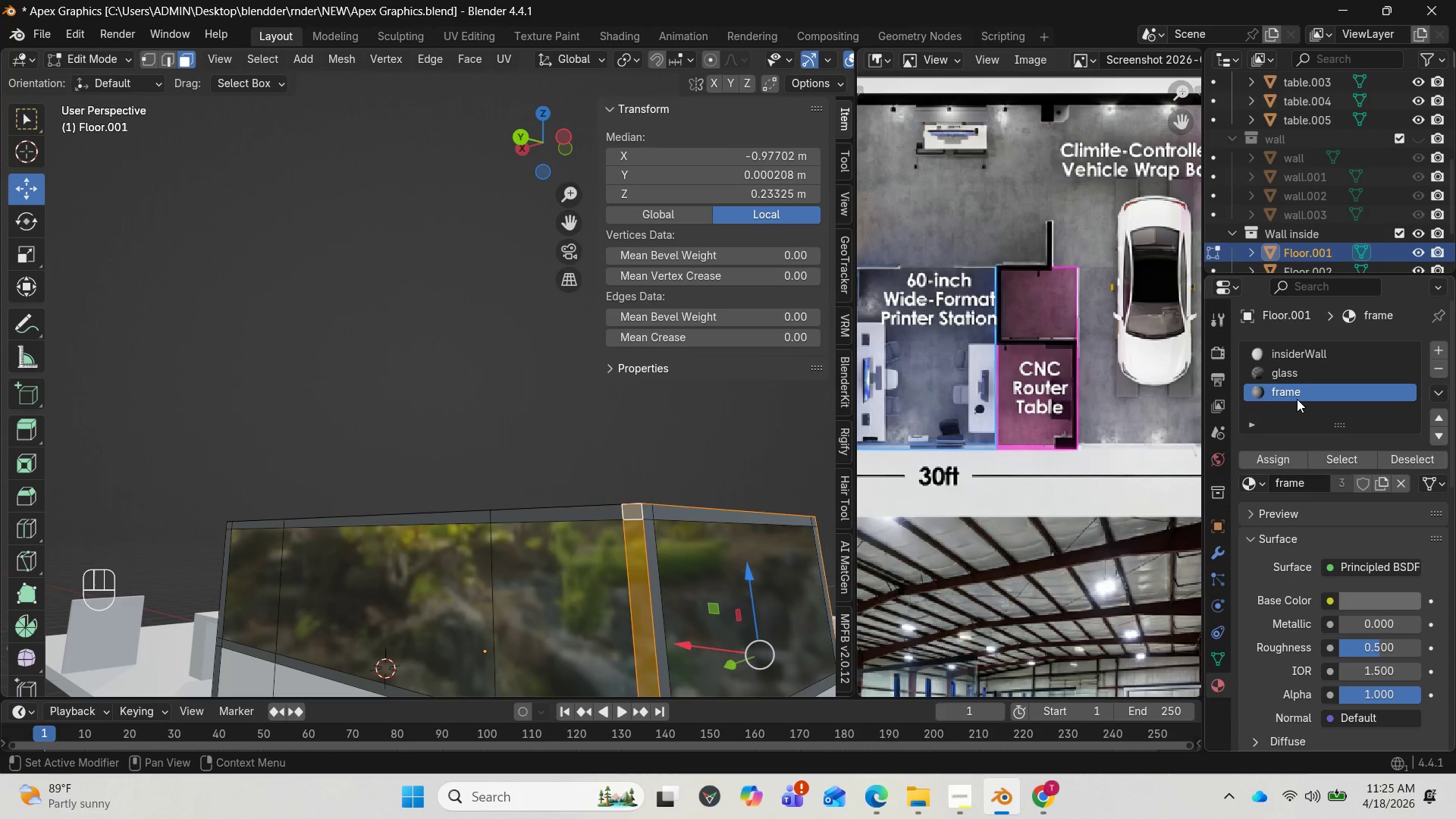 
left_click([1277, 466])
 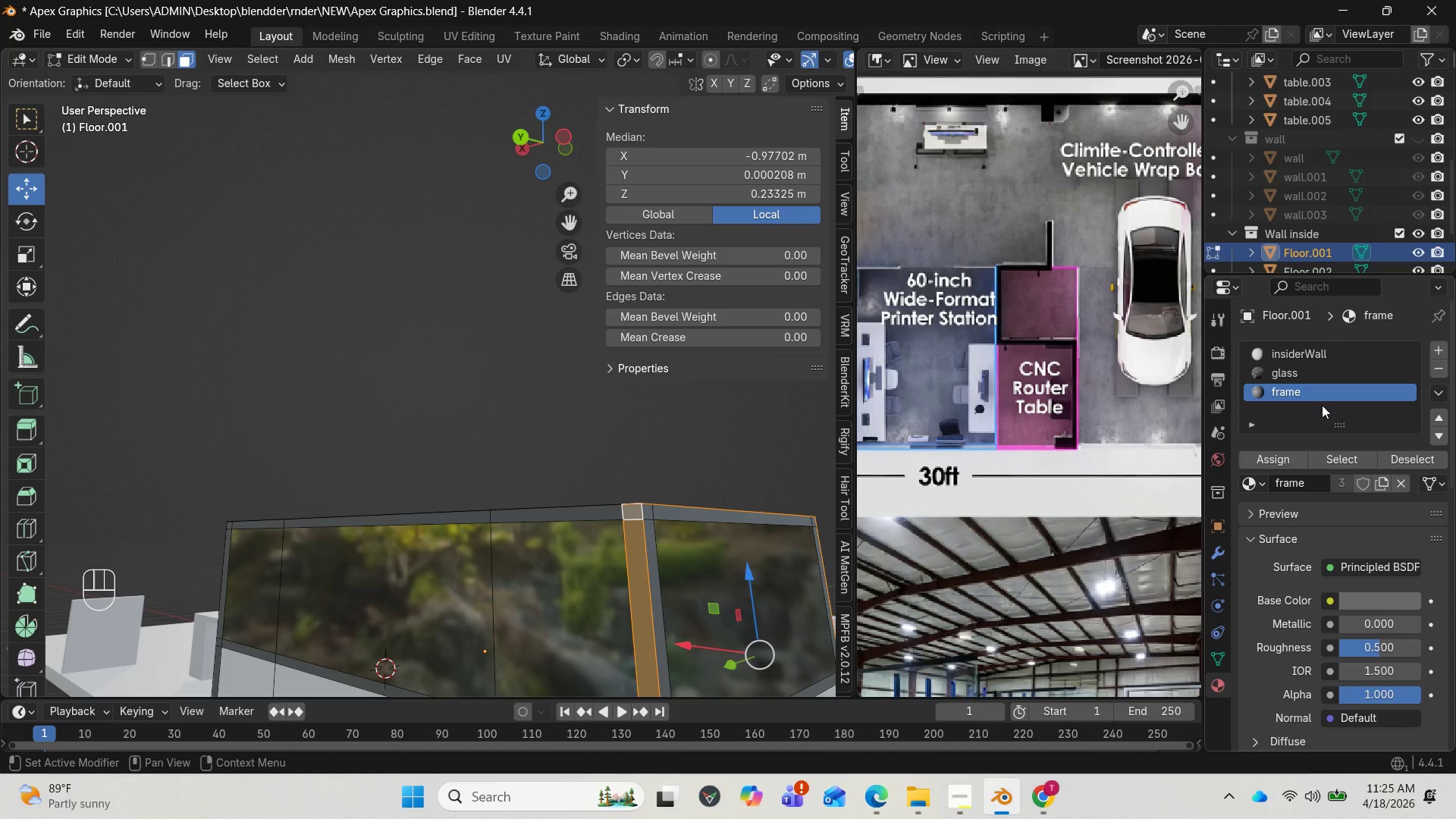 
left_click([1275, 457])
 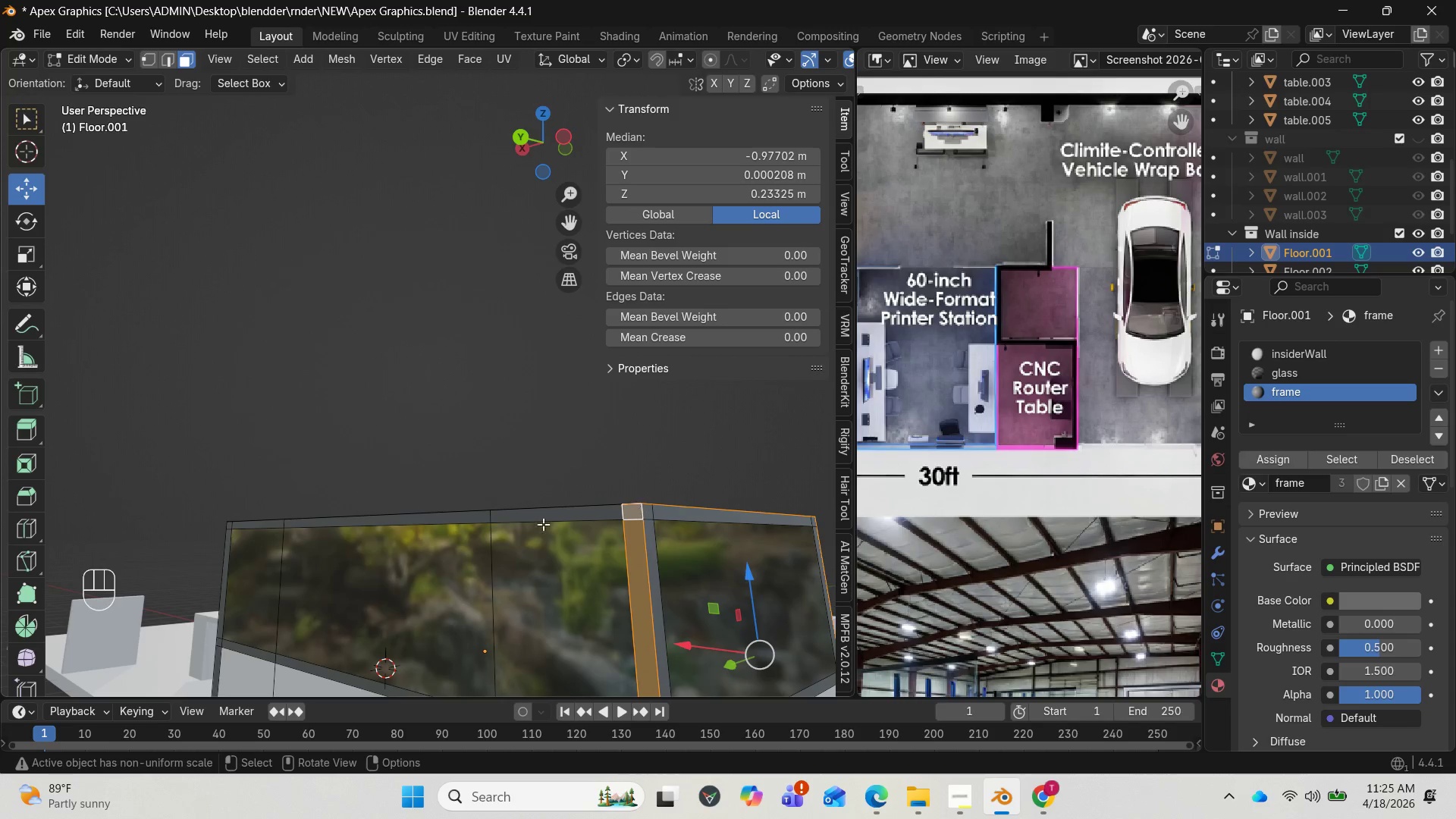 
scroll: coordinate [520, 526], scroll_direction: down, amount: 1.0
 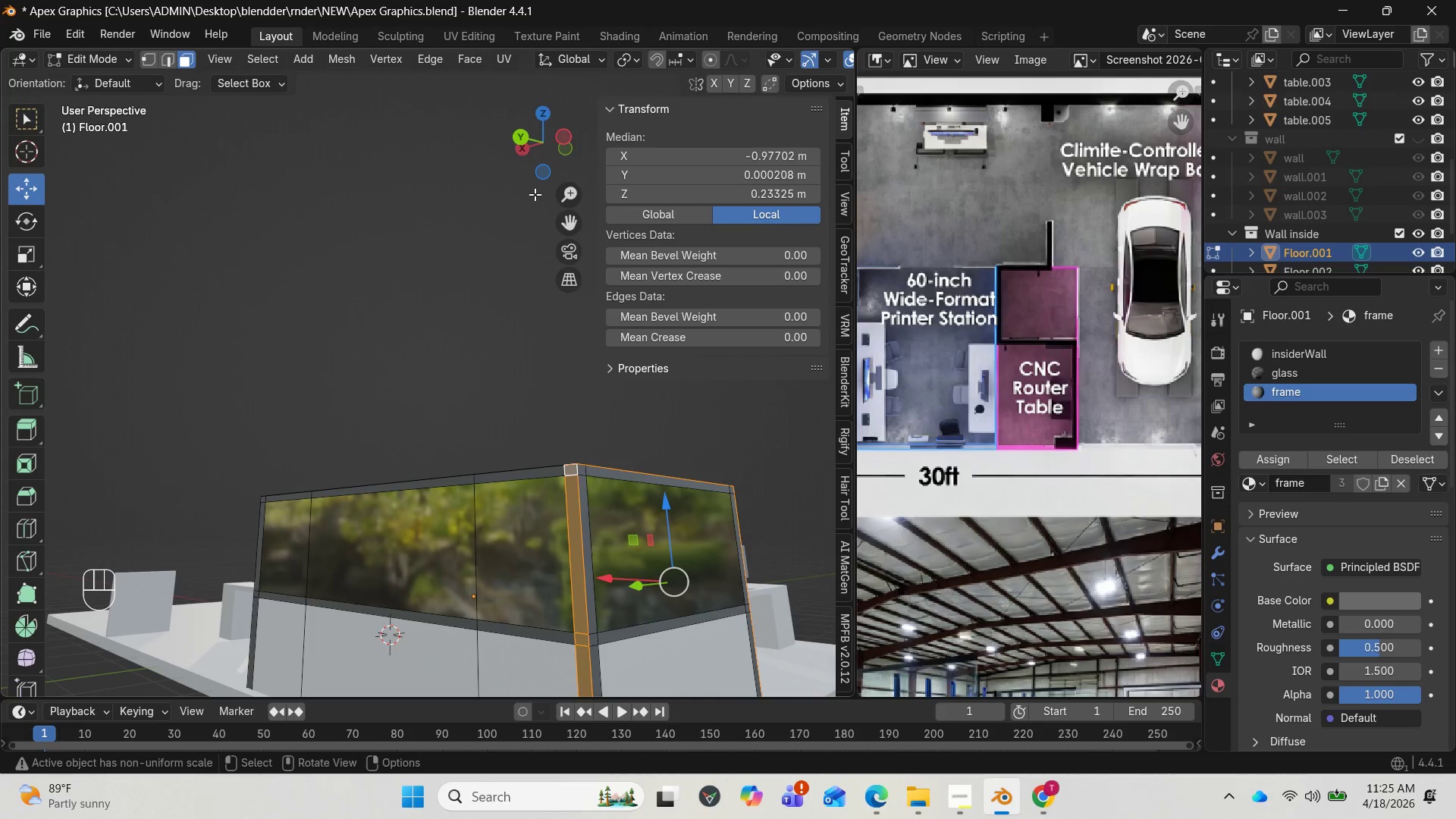 
left_click_drag(start_coordinate=[537, 148], to_coordinate=[246, 210])
 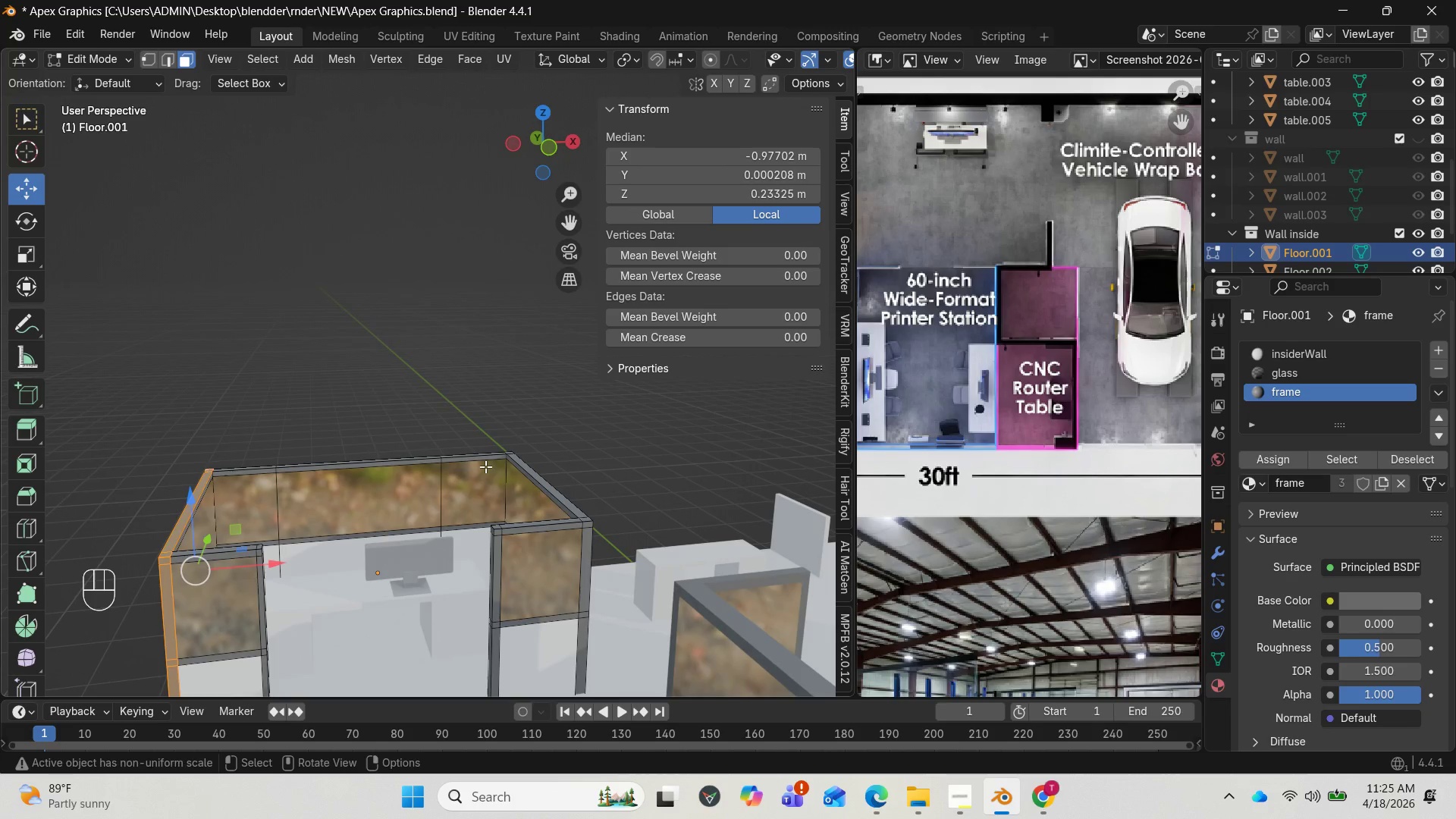 
key(Tab)
 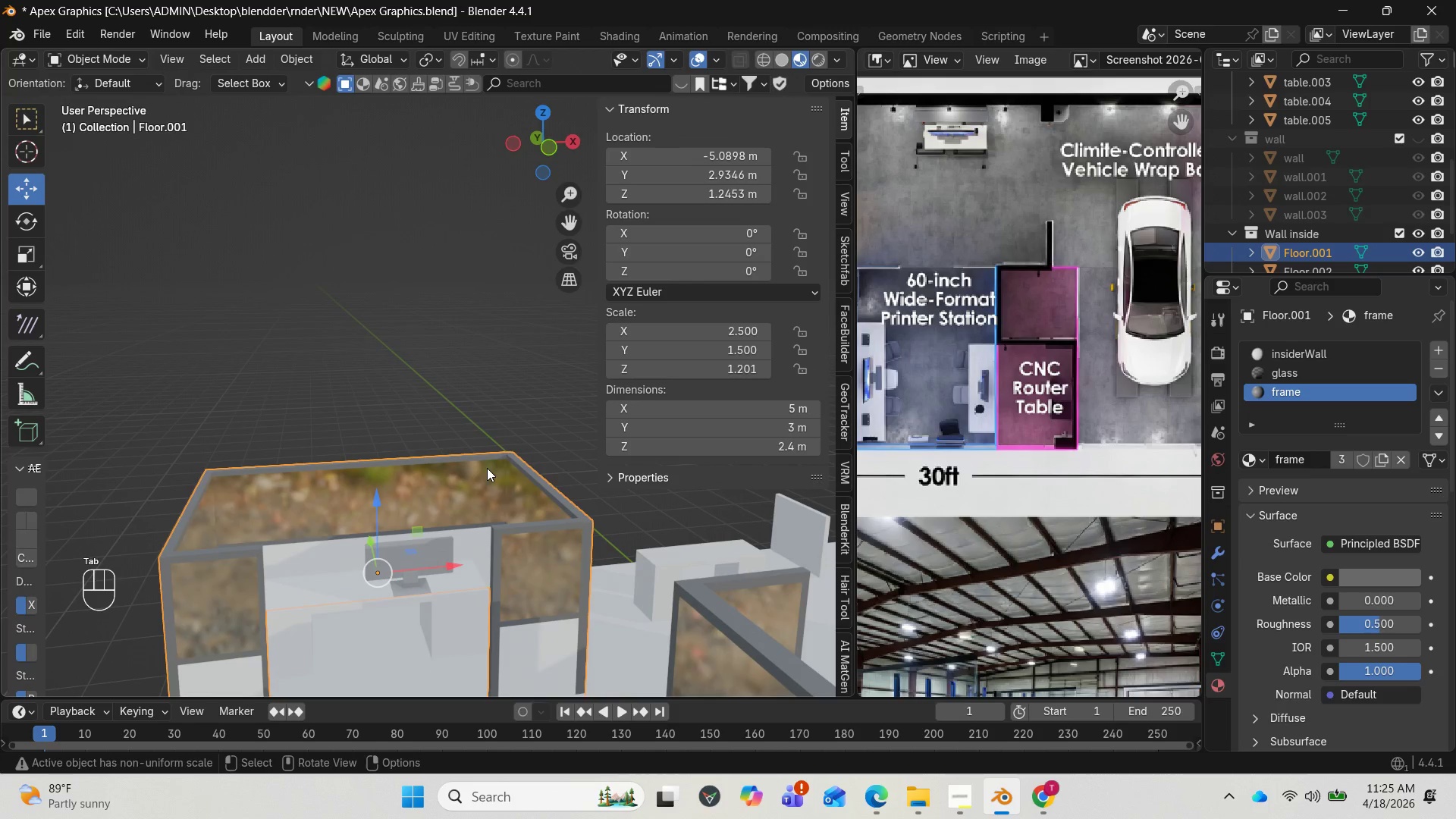 
scroll: coordinate [488, 469], scroll_direction: down, amount: 4.0
 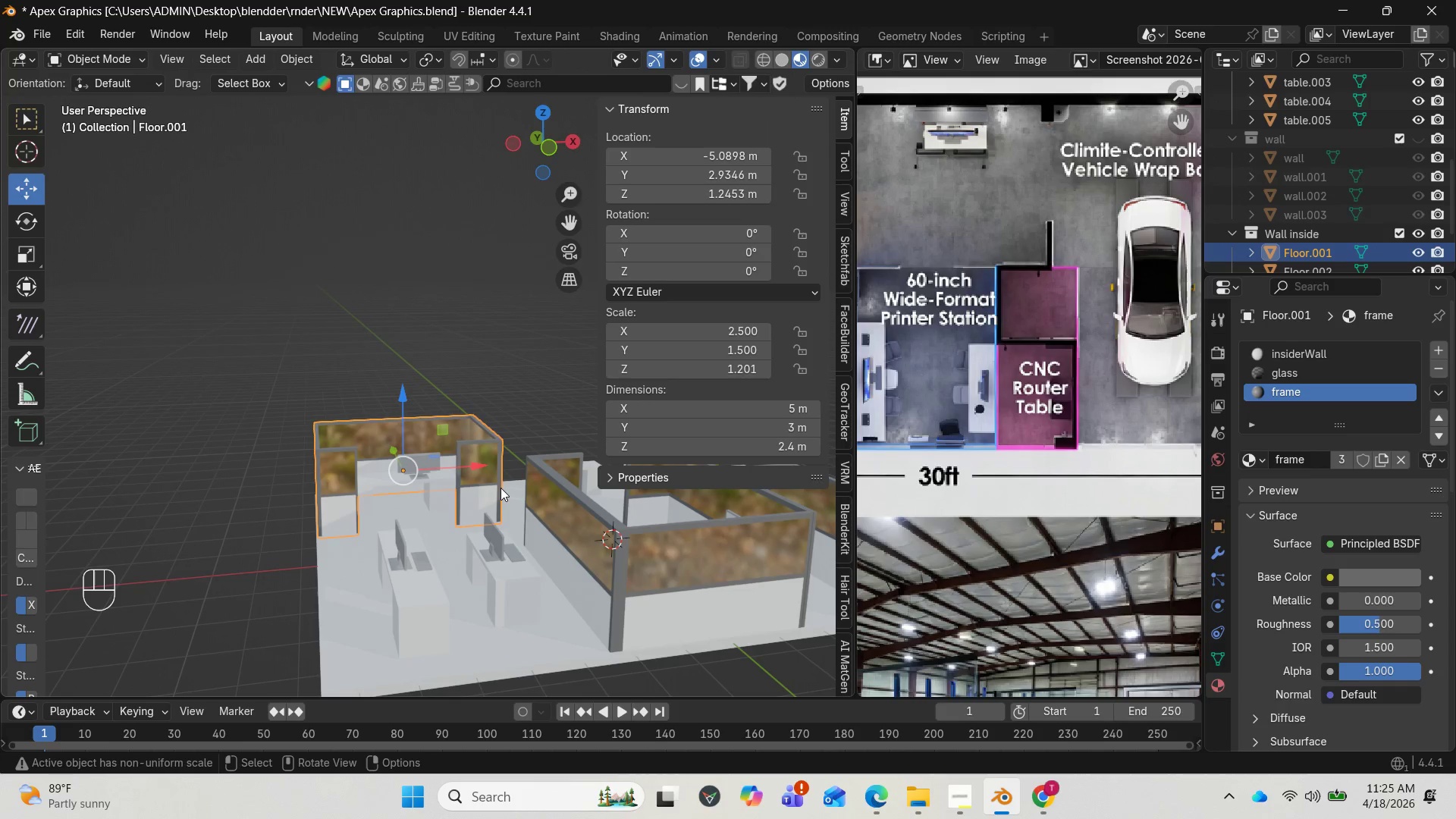 
scroll: coordinate [503, 491], scroll_direction: up, amount: 3.0
 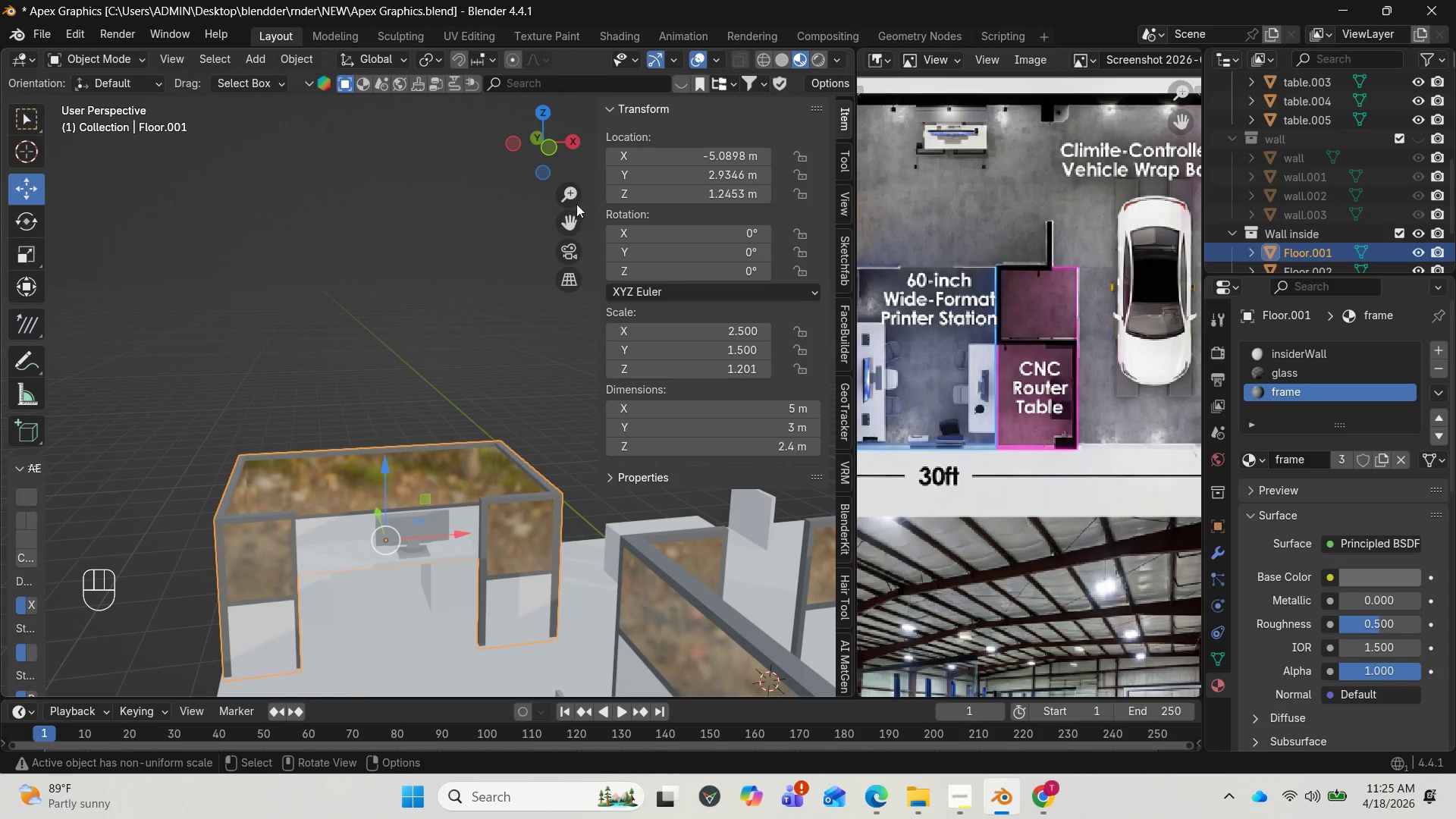 
left_click_drag(start_coordinate=[569, 140], to_coordinate=[405, 102])
 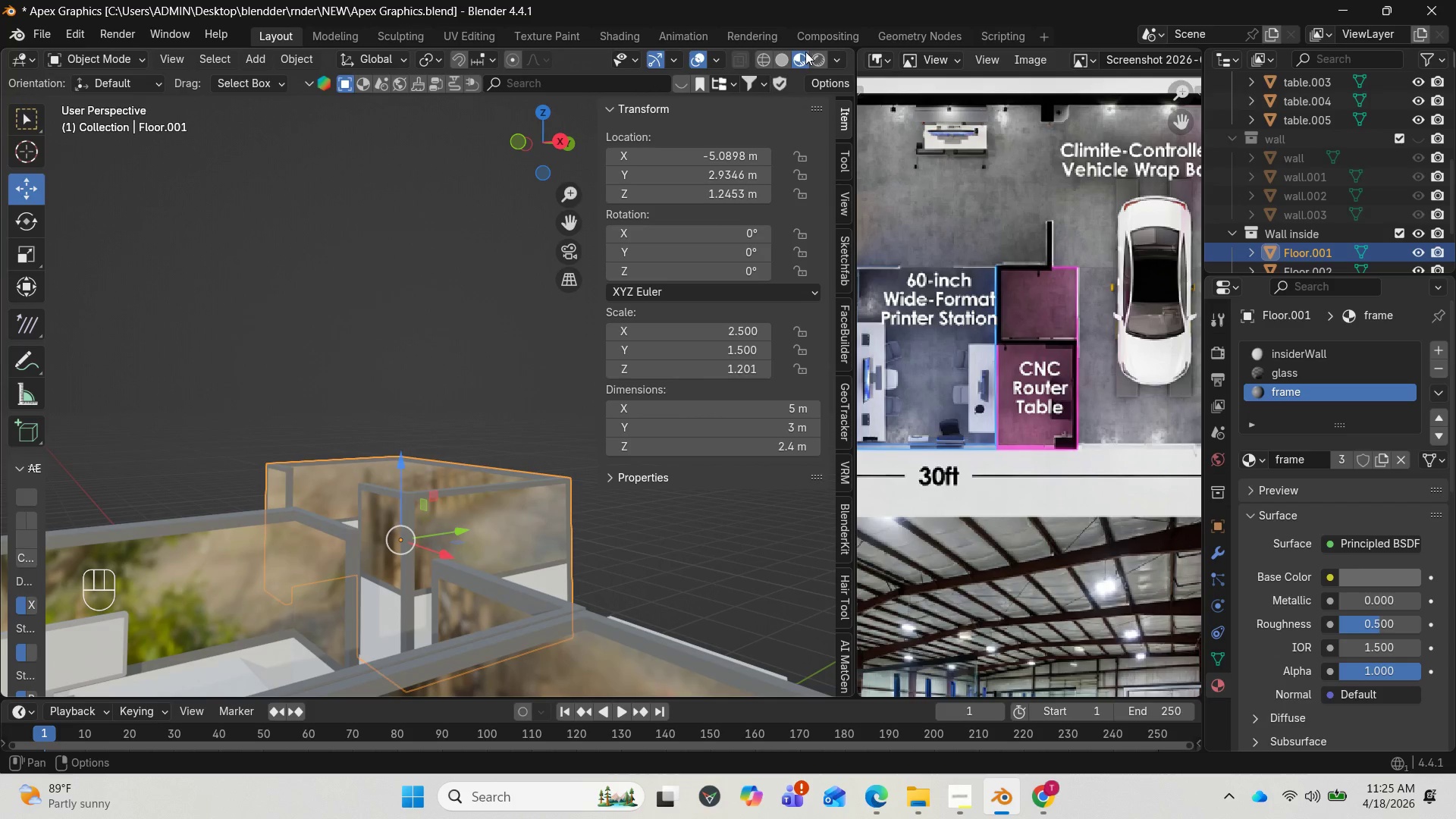 
left_click([814, 58])
 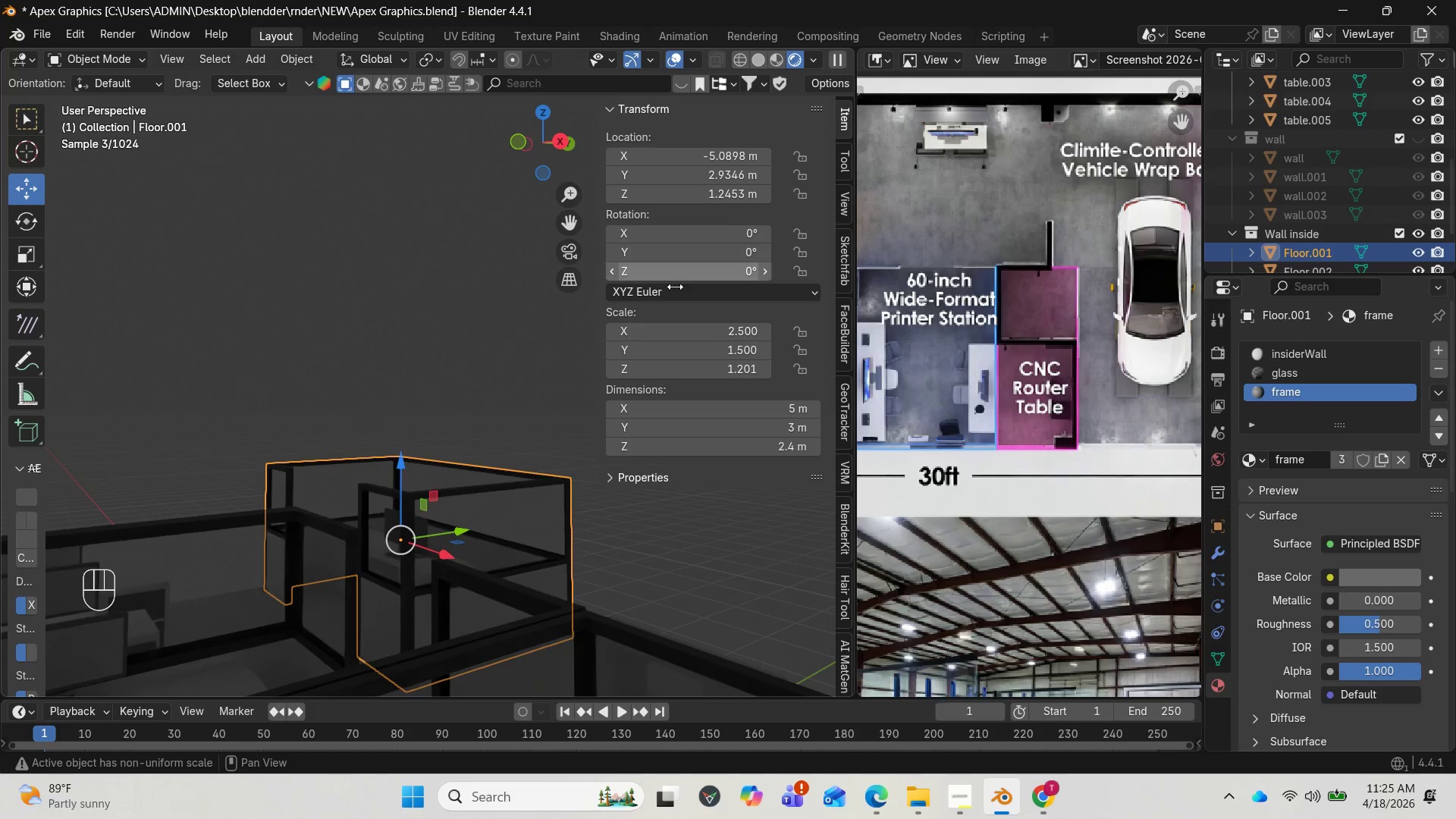 
scroll: coordinate [421, 444], scroll_direction: down, amount: 4.0
 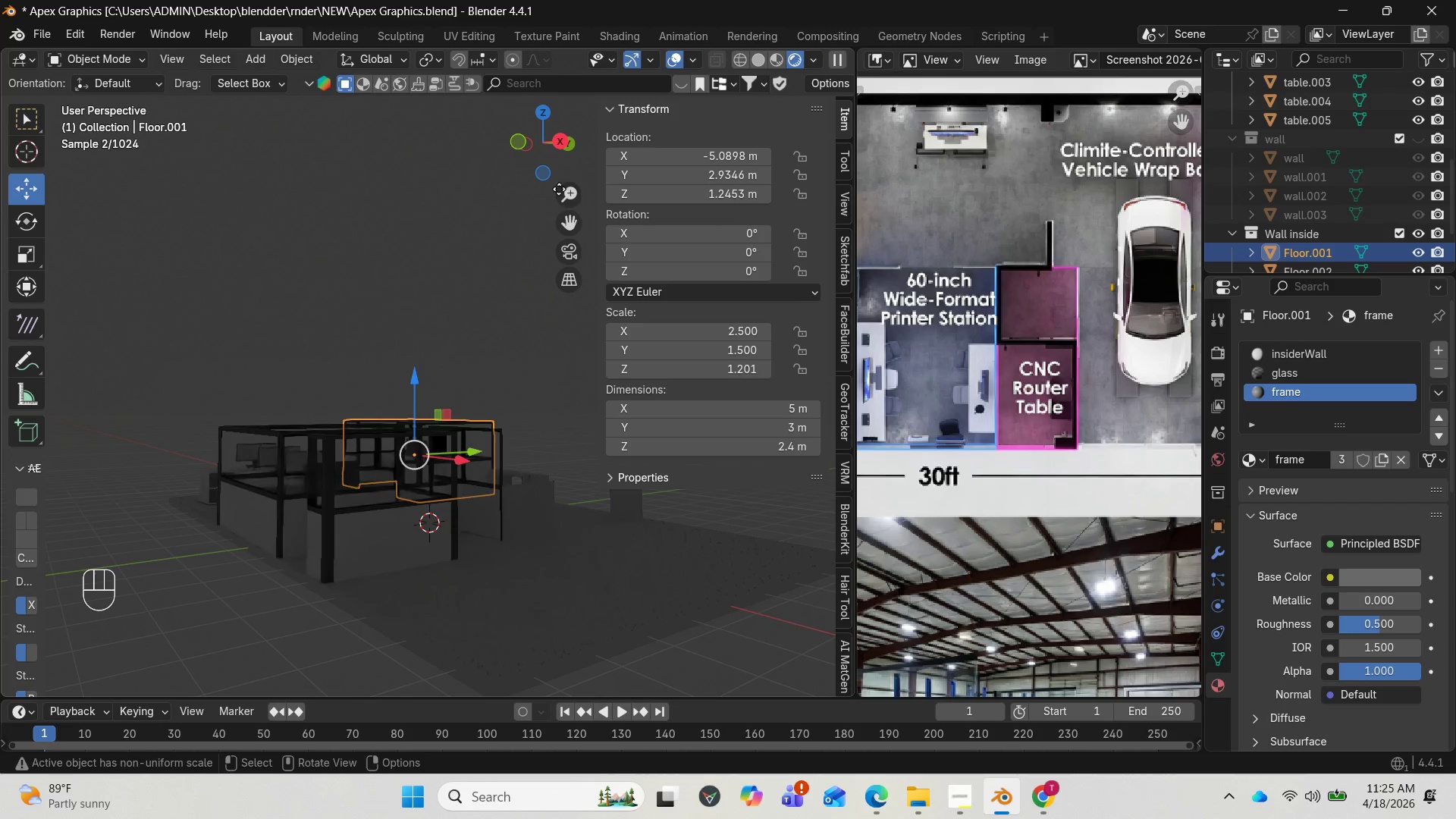 
left_click_drag(start_coordinate=[559, 130], to_coordinate=[469, 128])
 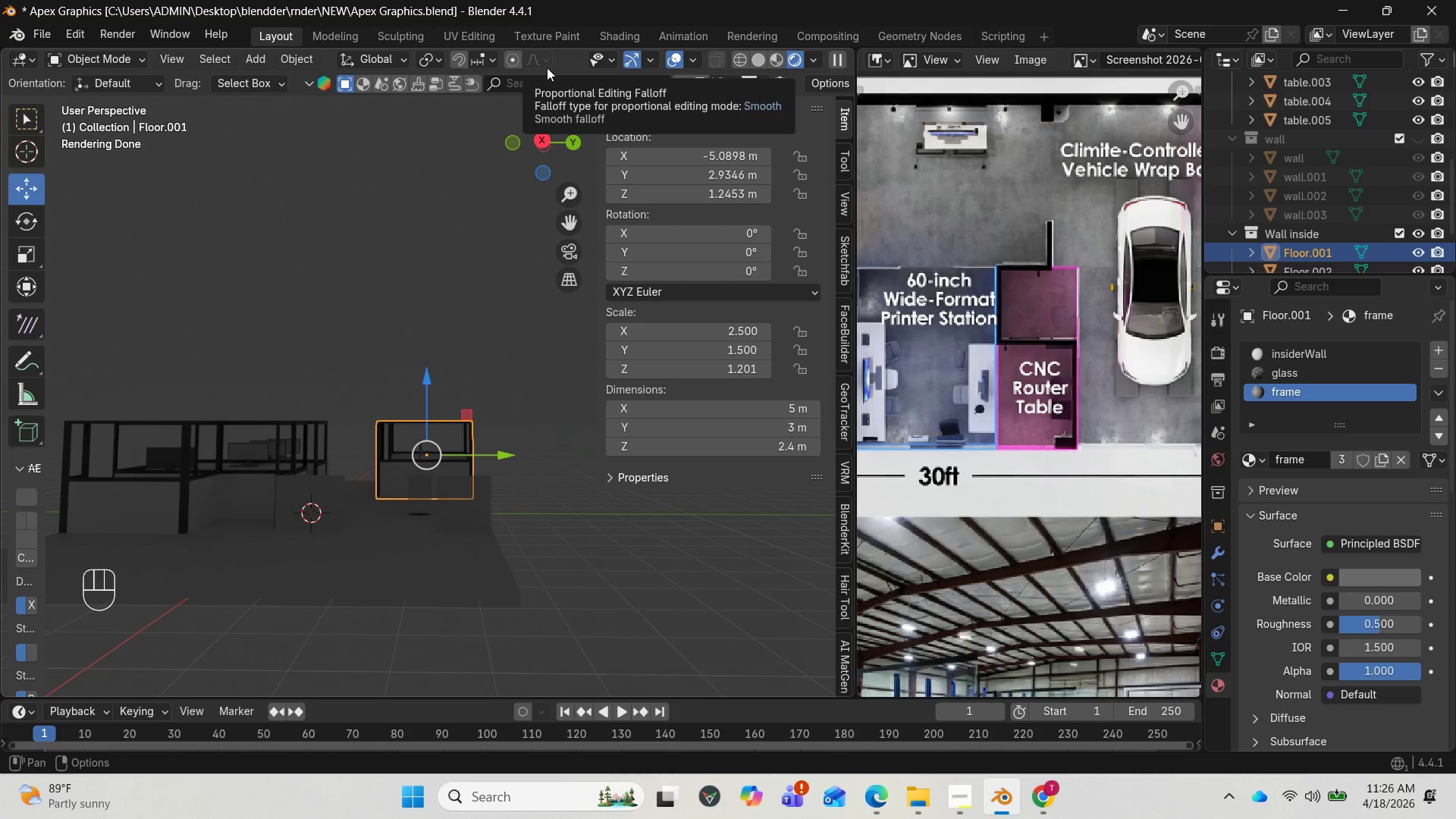 
wait(59.45)
 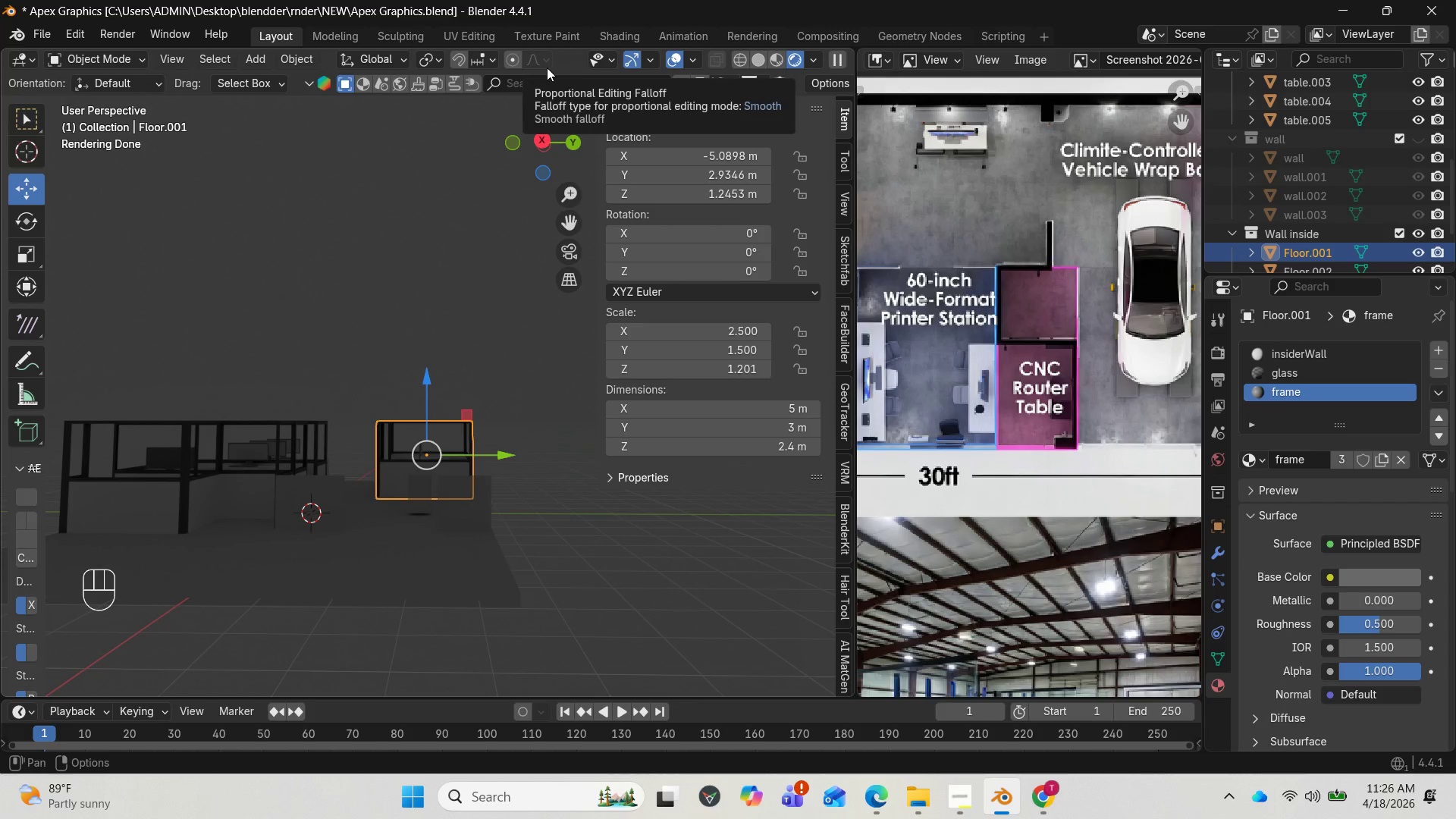 
left_click_drag(start_coordinate=[546, 137], to_coordinate=[481, 185])
 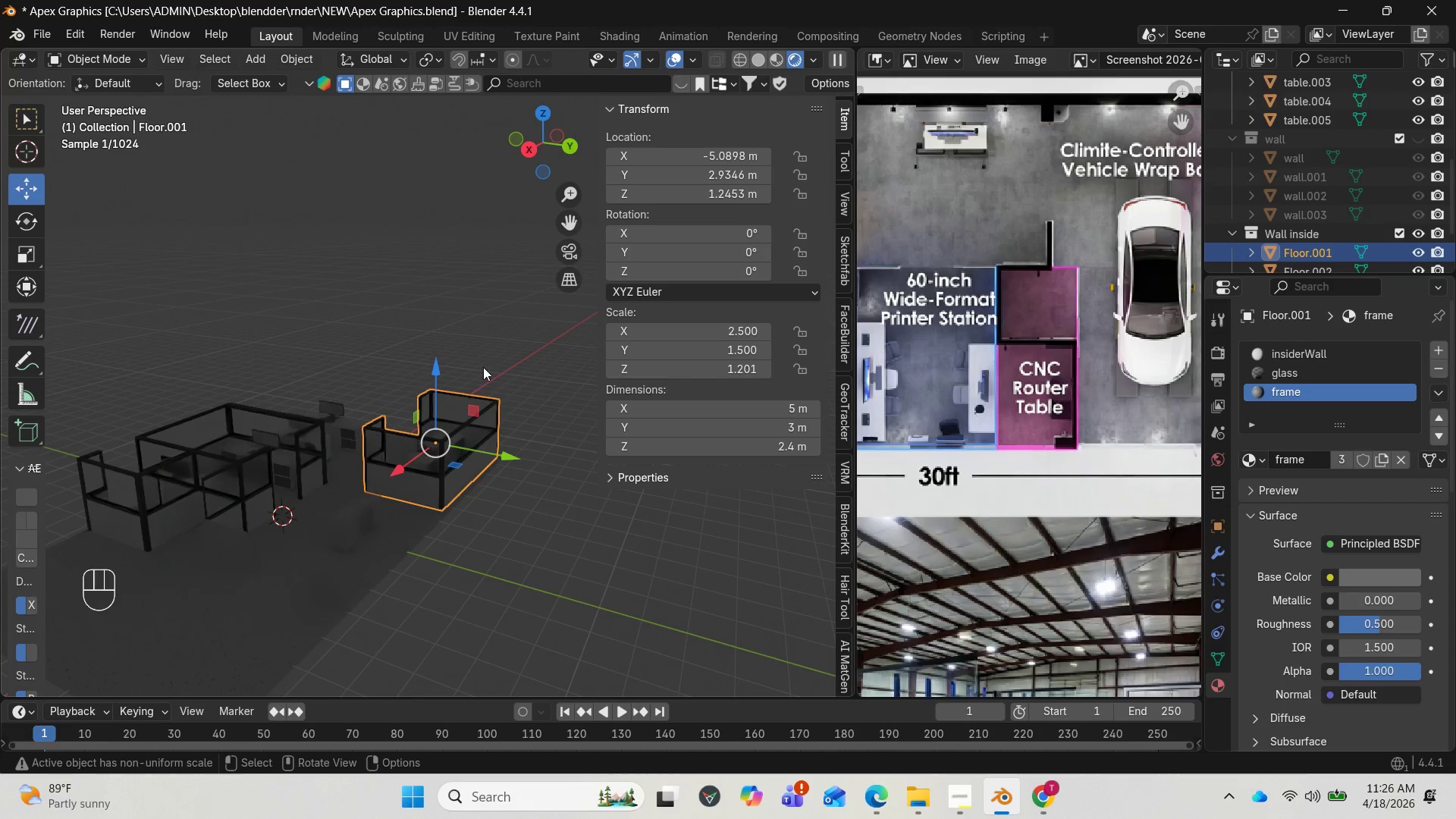 
key(Control+S)
 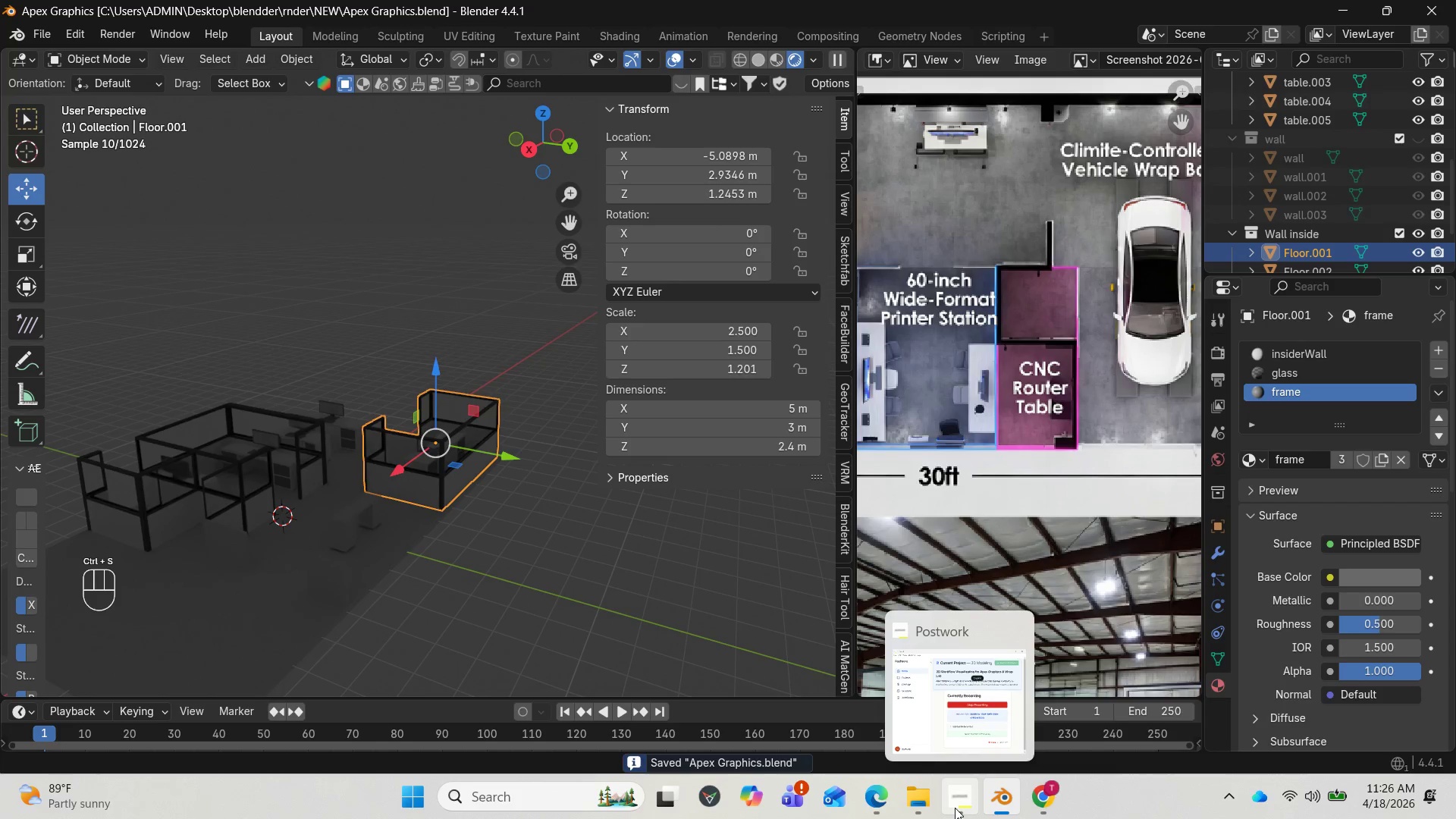 
left_click([965, 803])